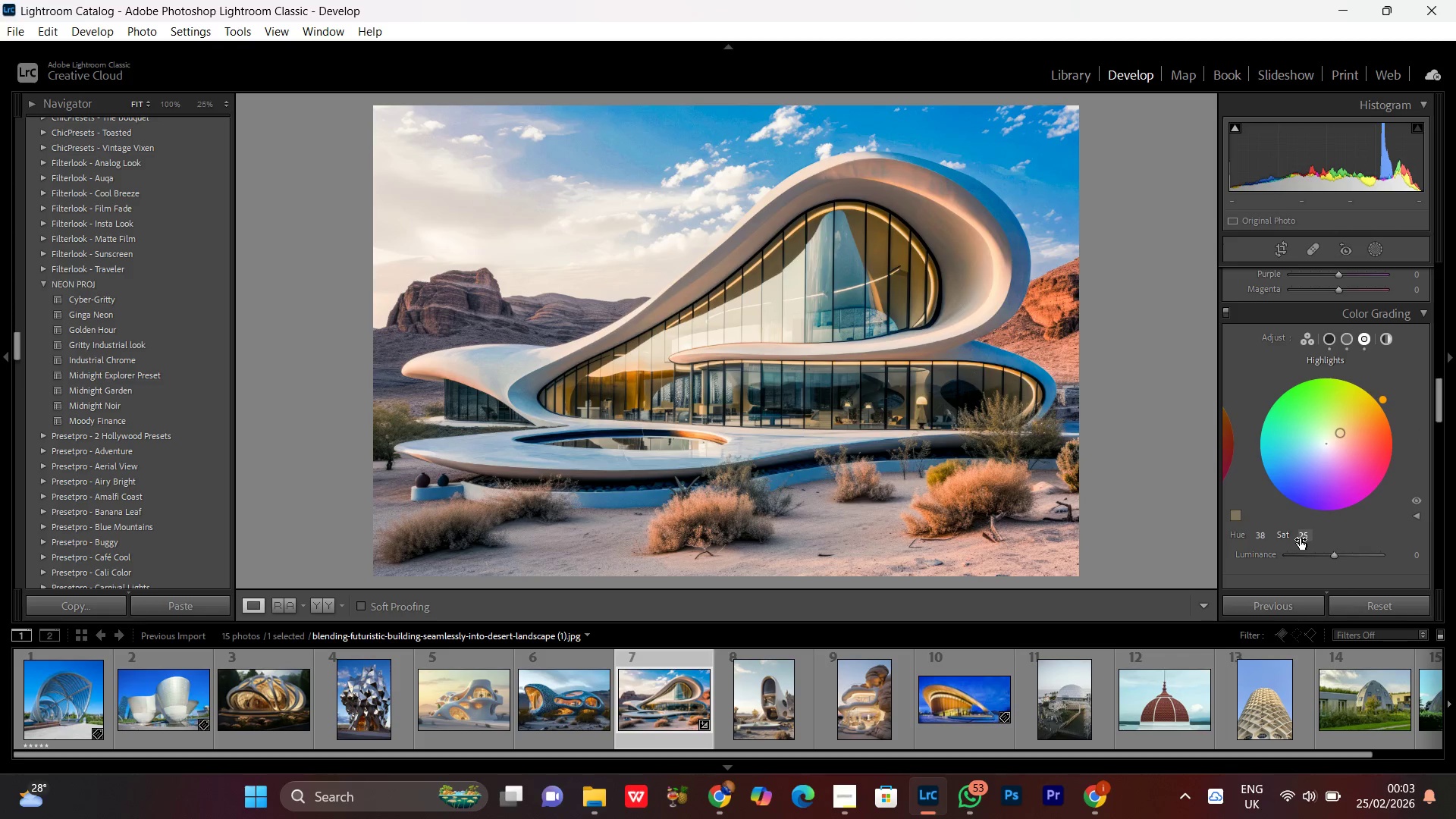 
left_click_drag(start_coordinate=[1304, 535], to_coordinate=[1312, 532])
 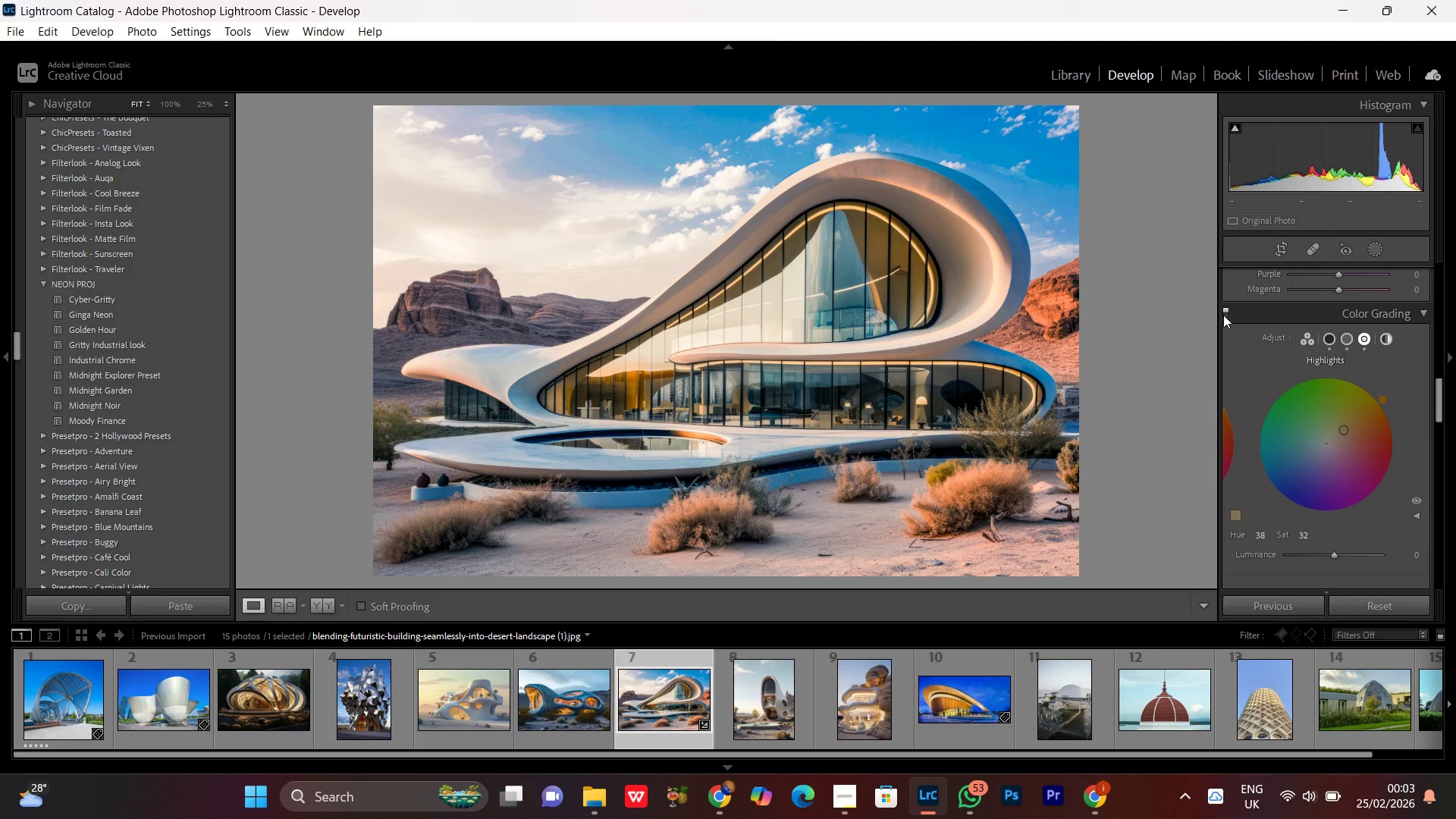 
left_click([1223, 313])
 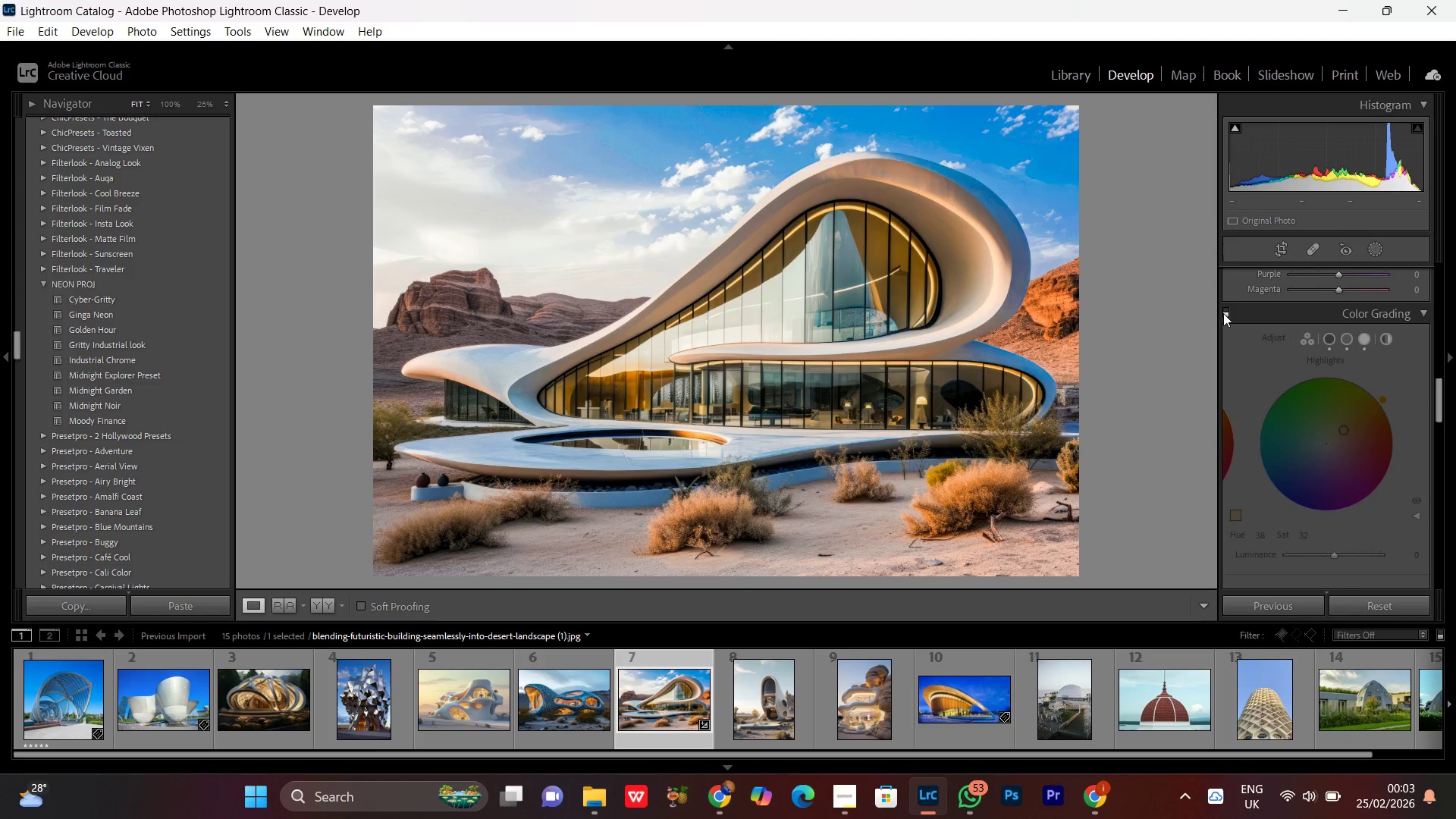 
left_click([1223, 313])
 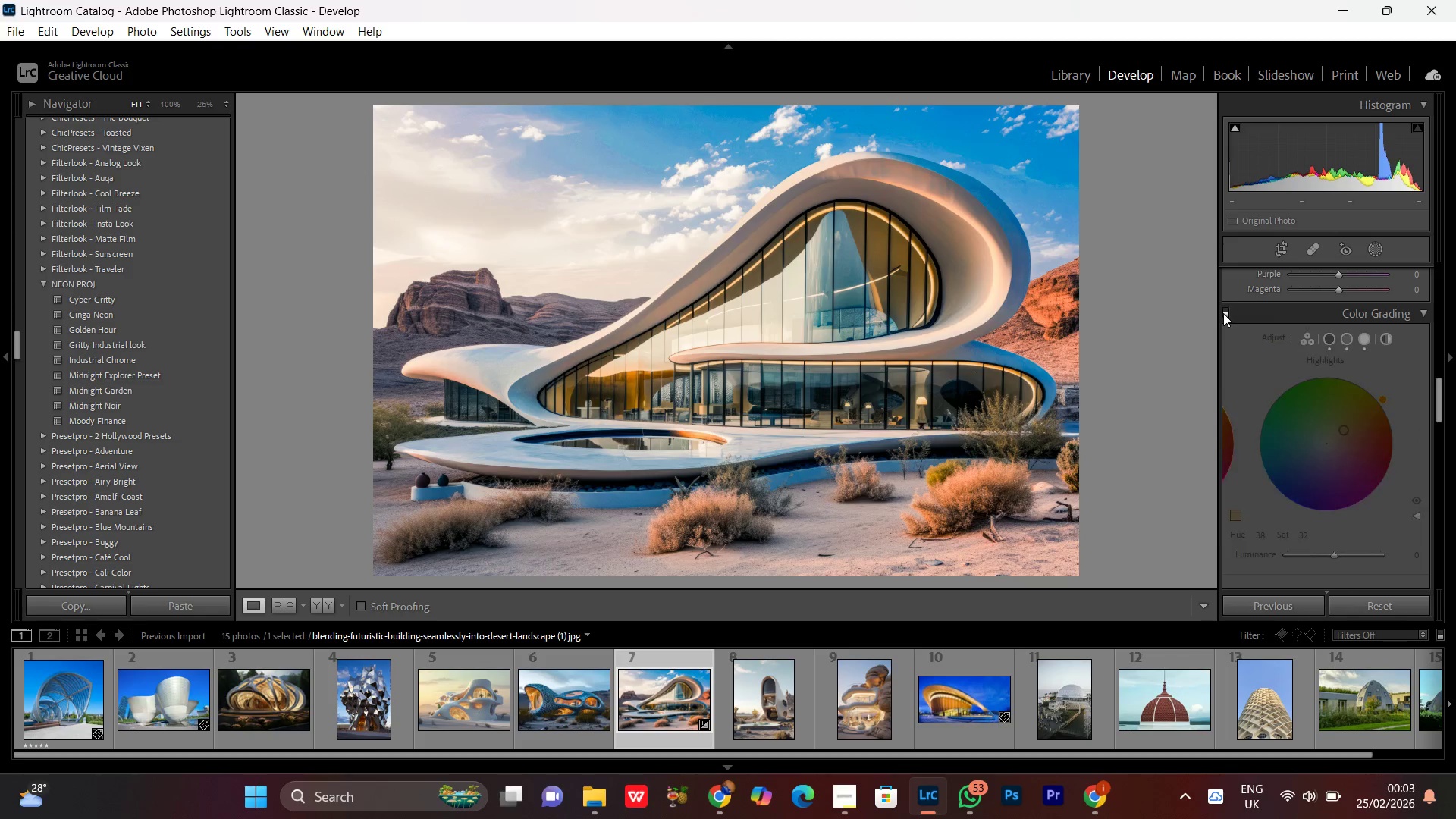 
double_click([1223, 313])
 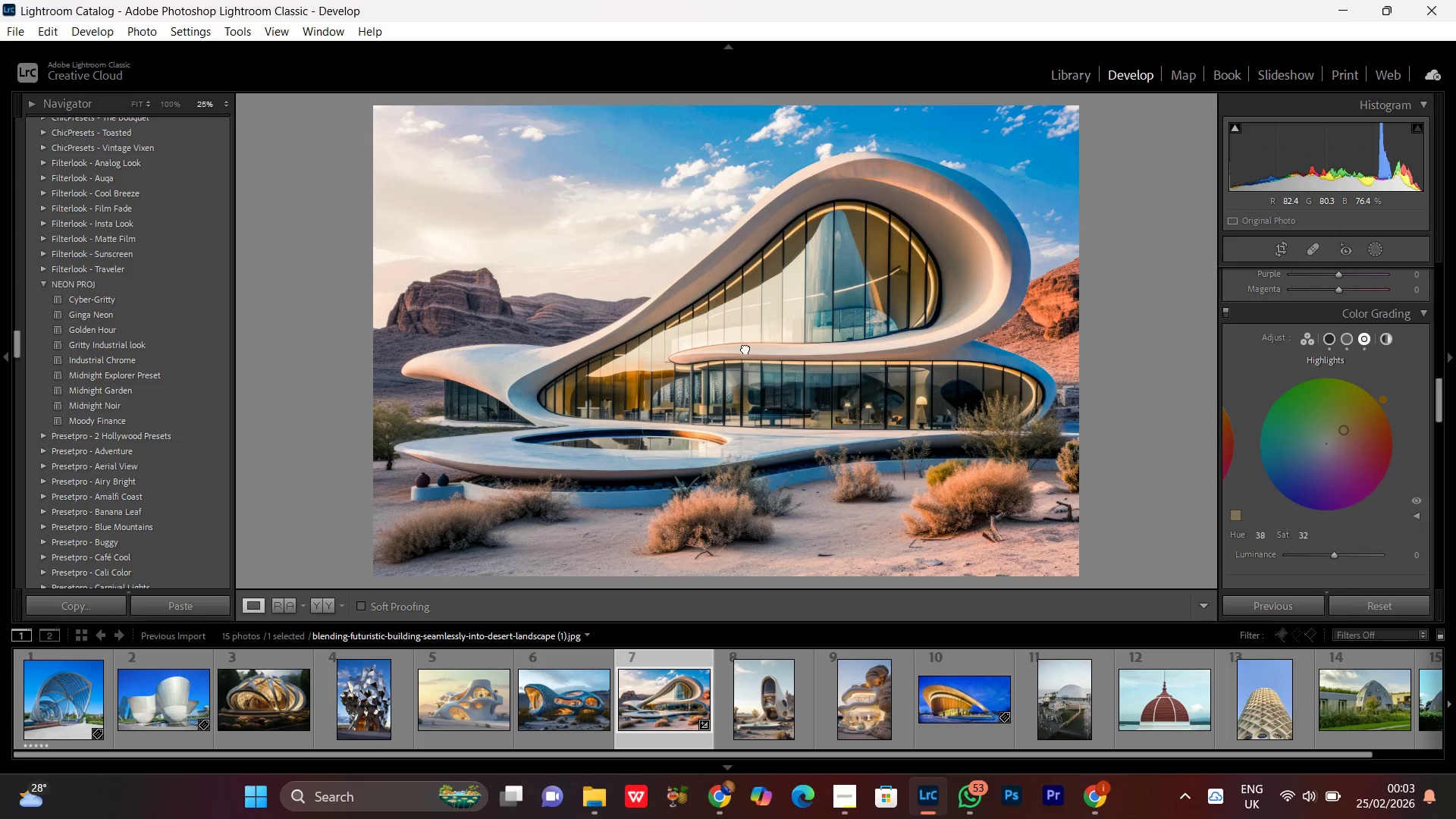 
double_click([745, 348])
 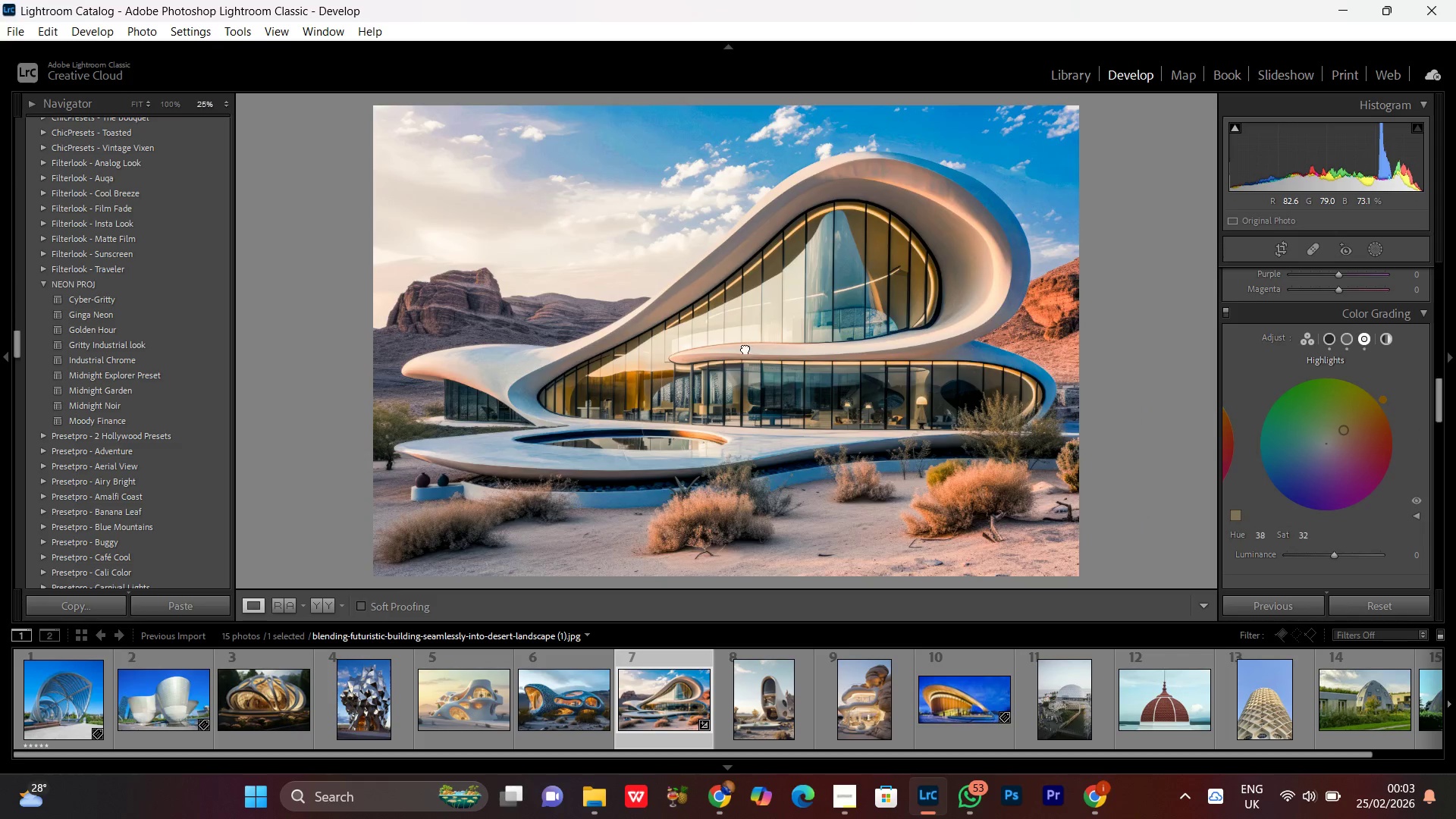 
double_click([745, 348])
 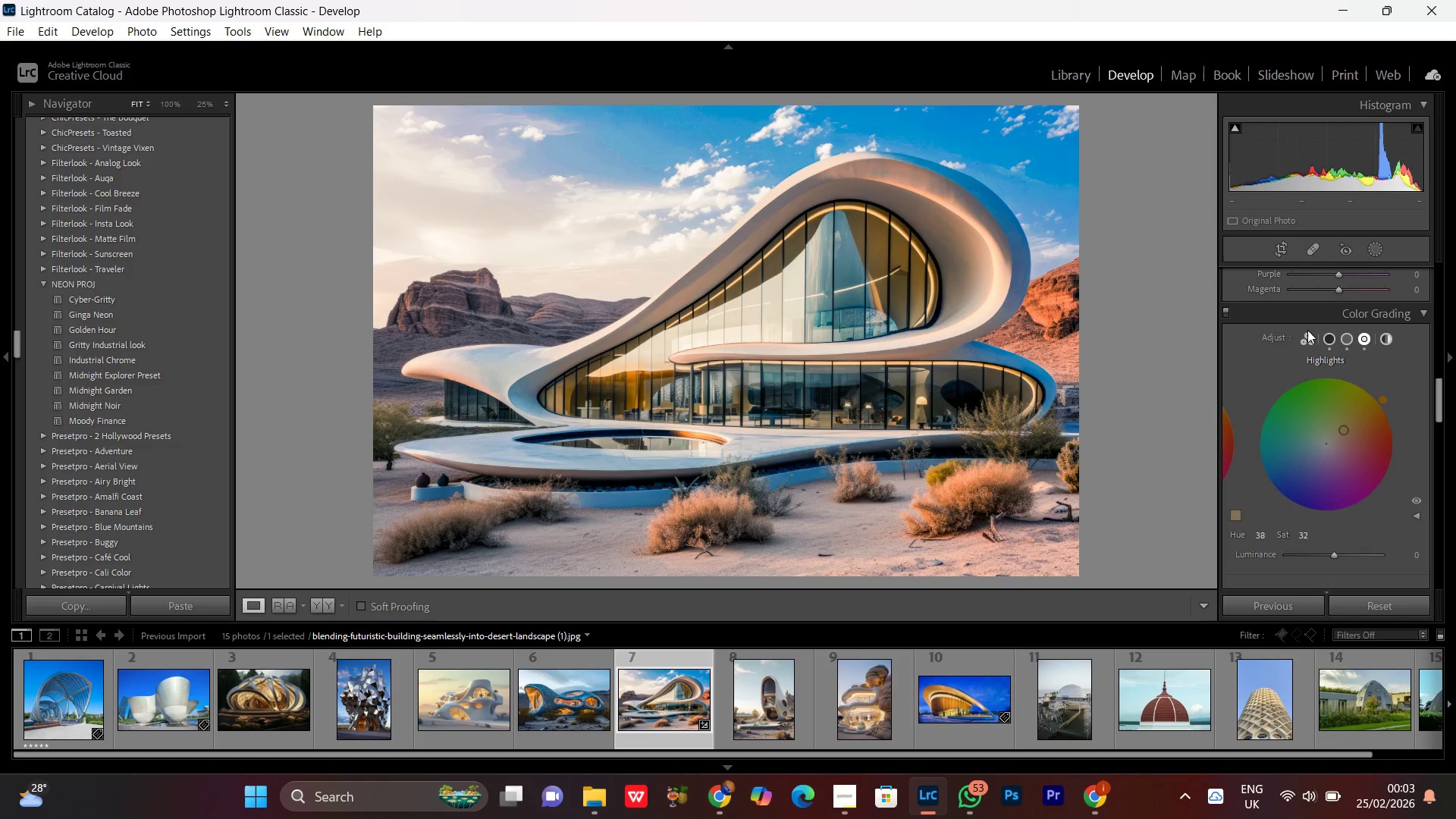 
left_click([1302, 337])
 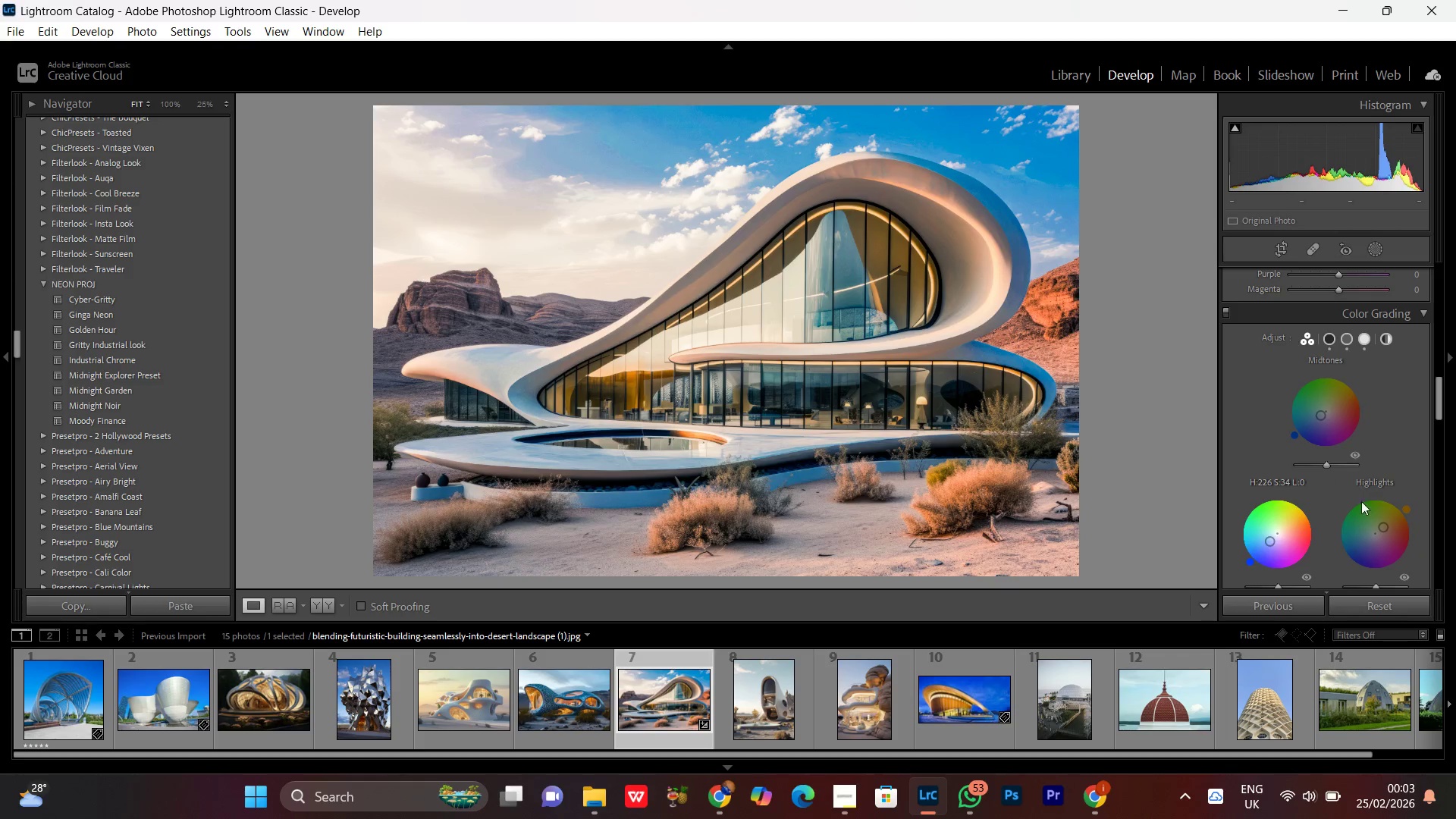 
scroll: coordinate [1369, 483], scroll_direction: down, amount: 1.0
 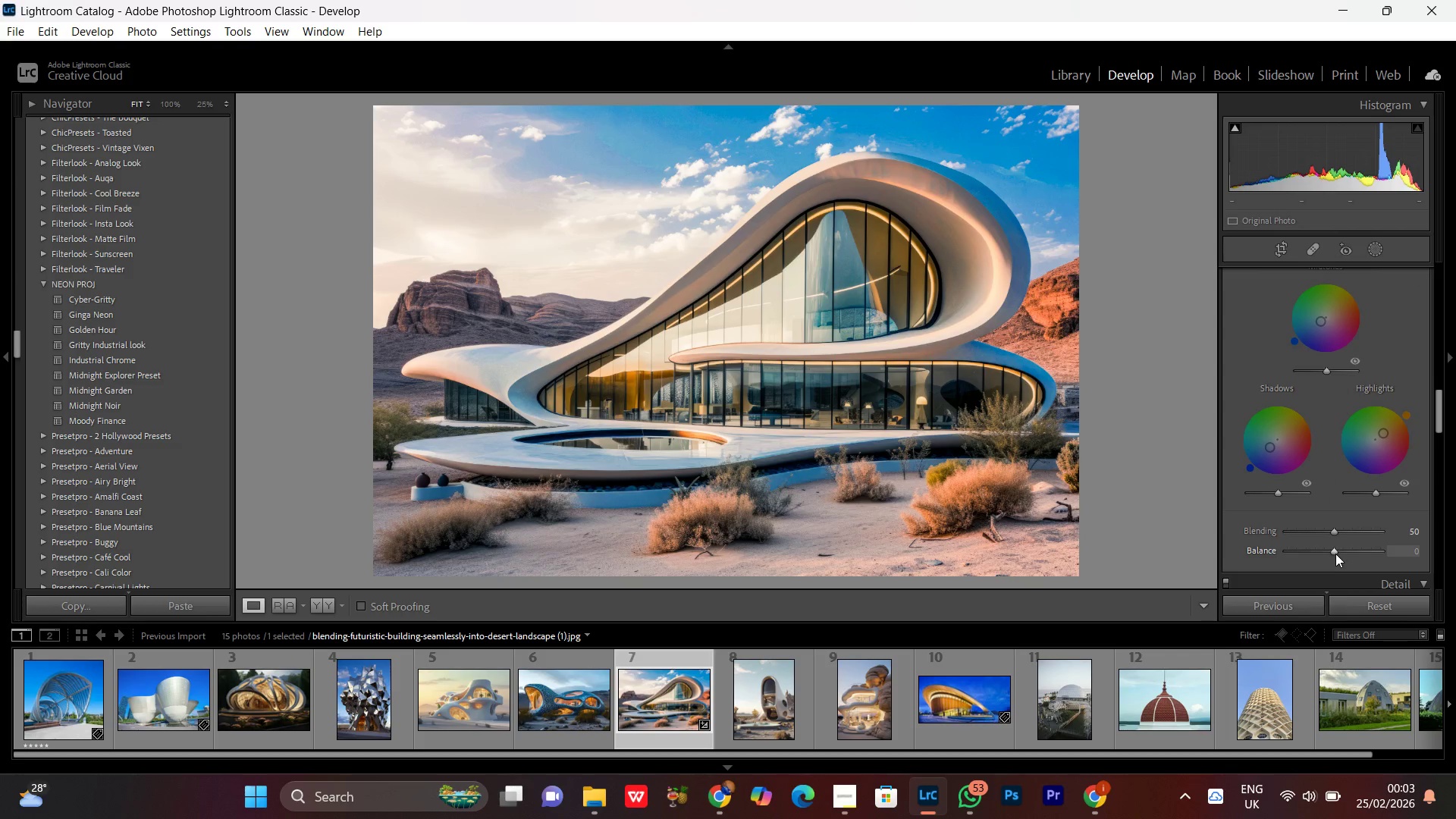 
left_click_drag(start_coordinate=[1330, 542], to_coordinate=[1339, 548])
 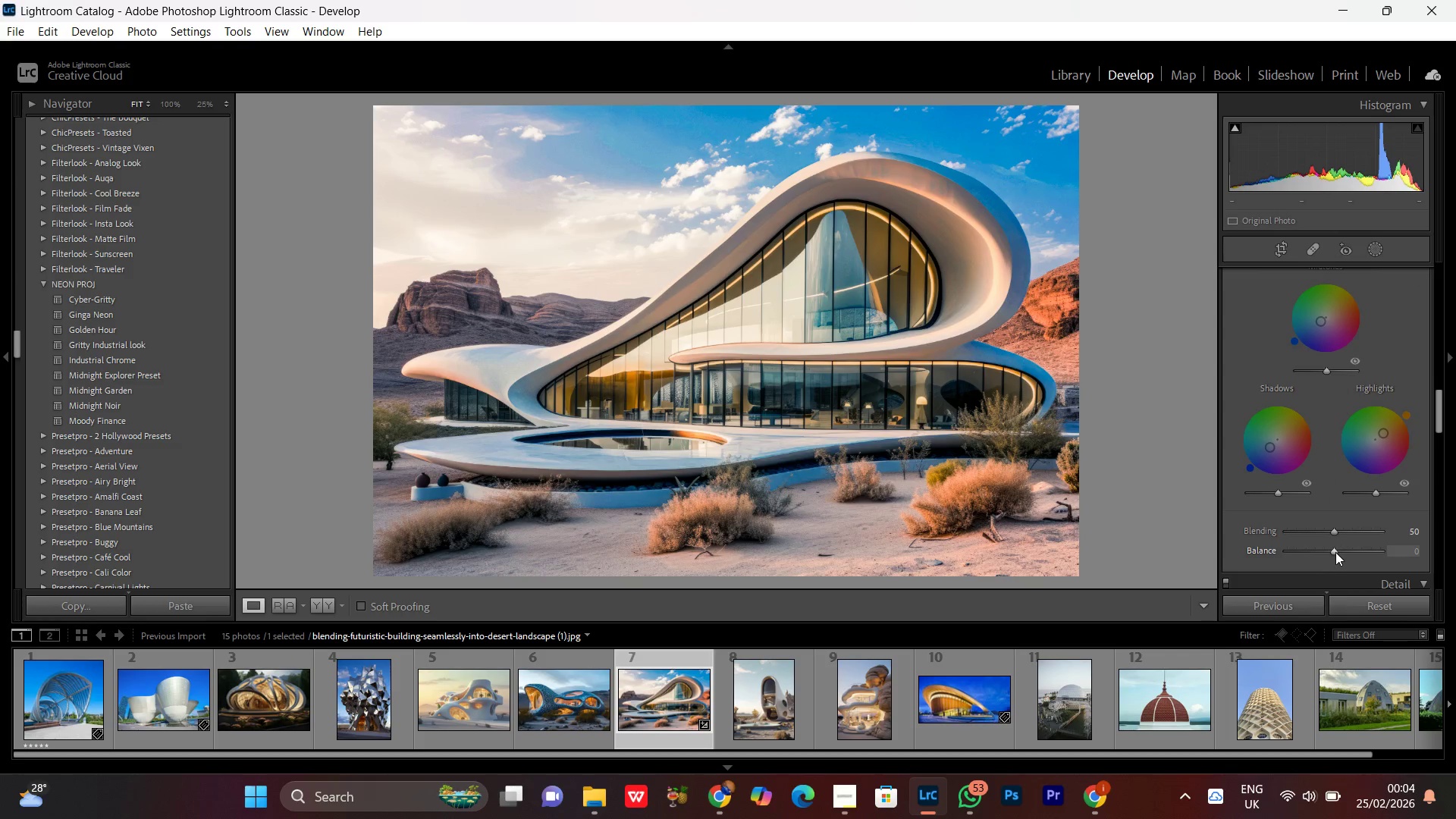 
left_click_drag(start_coordinate=[1335, 552], to_coordinate=[1342, 554])
 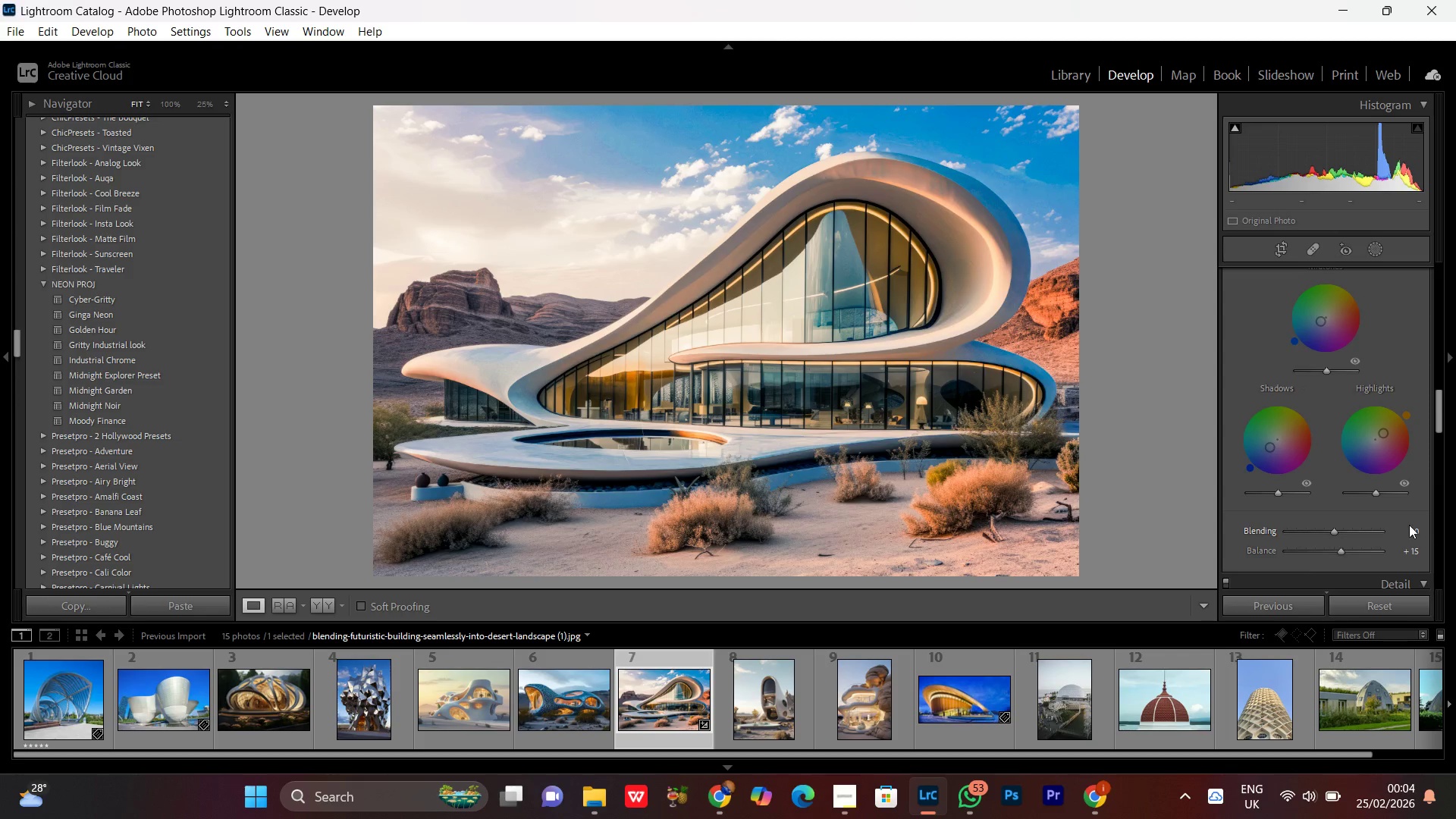 
wait(7.06)
 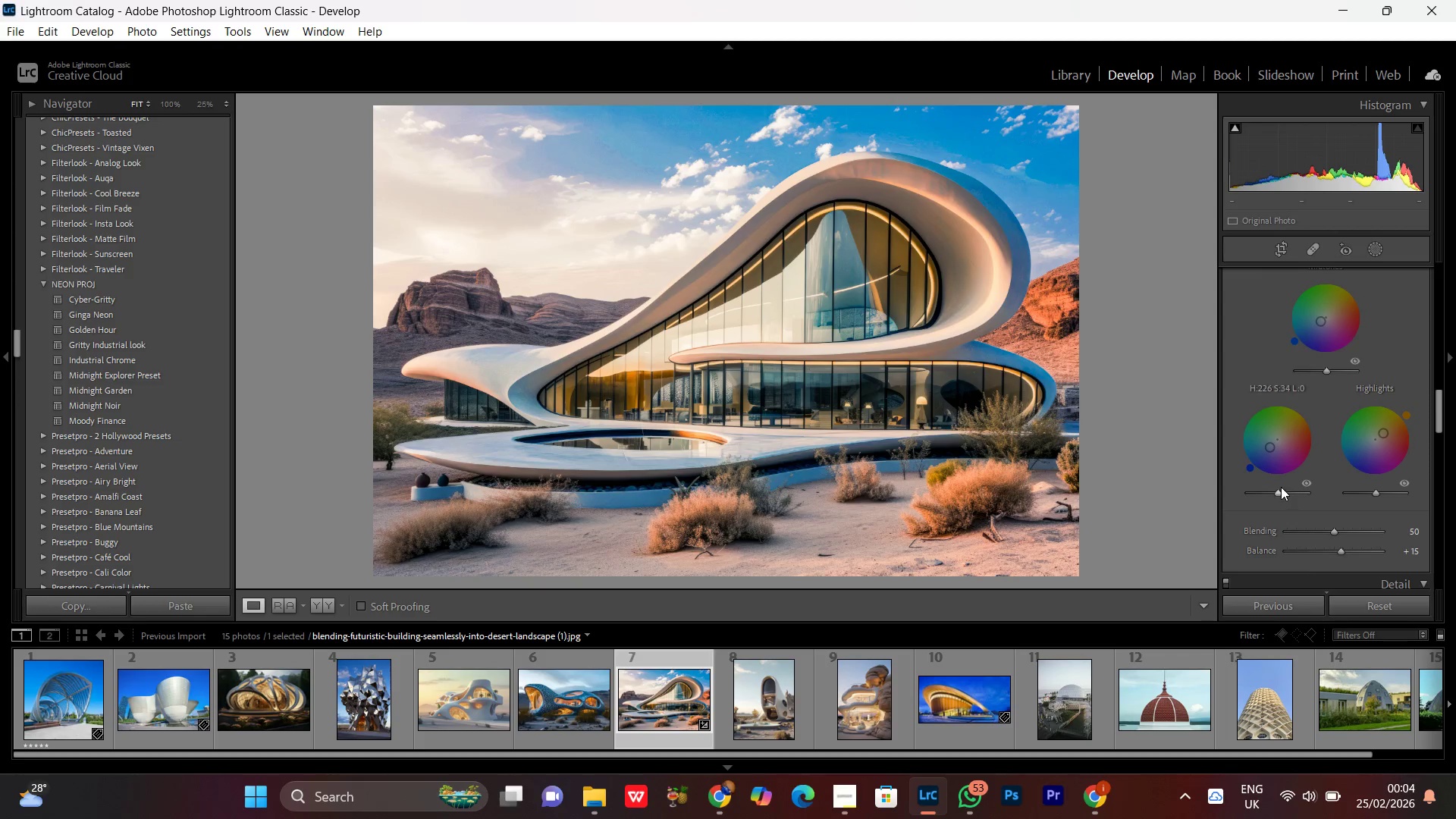 
left_click_drag(start_coordinate=[1331, 552], to_coordinate=[1318, 552])
 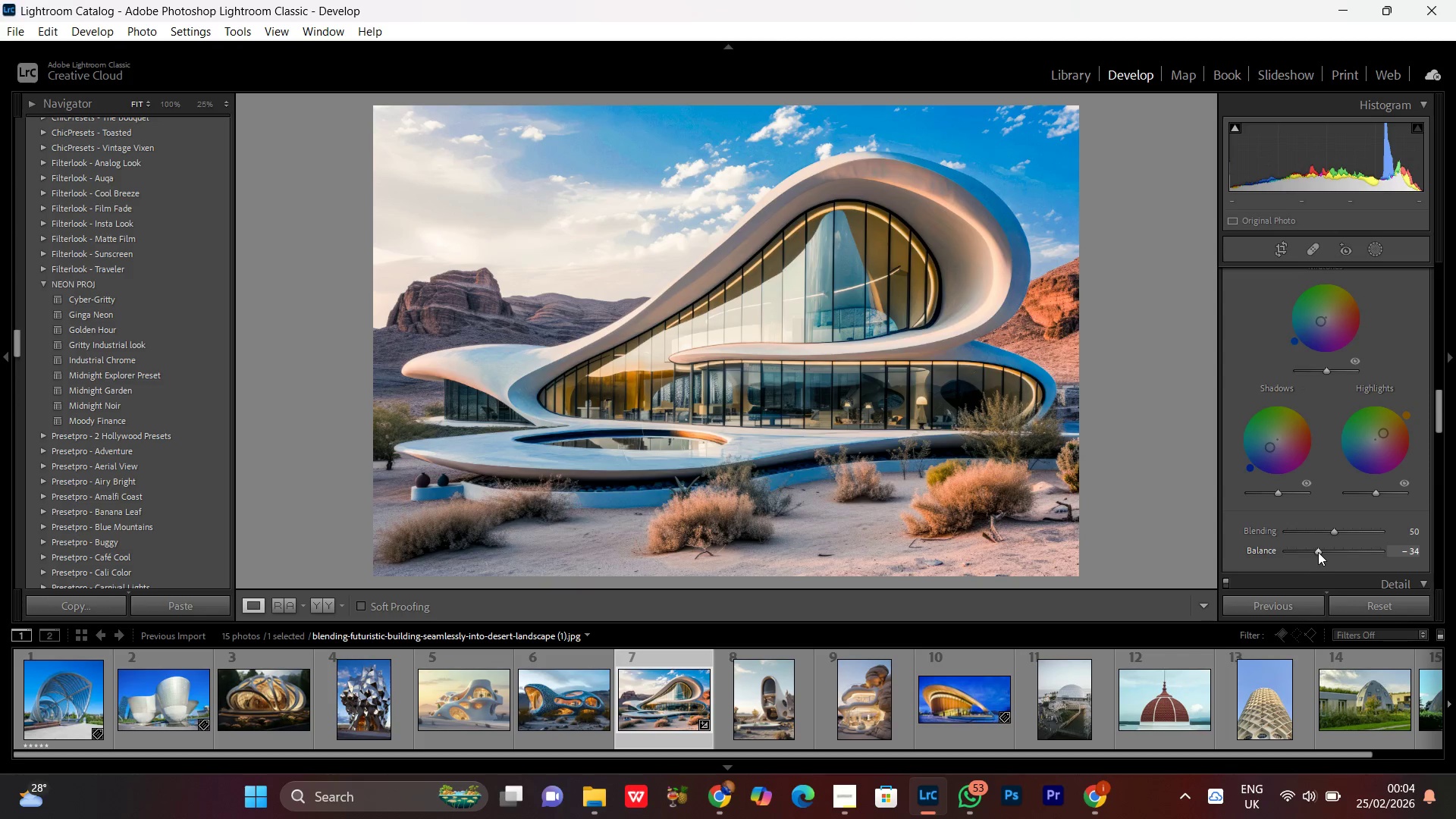 
scroll: coordinate [1323, 552], scroll_direction: up, amount: 13.0
 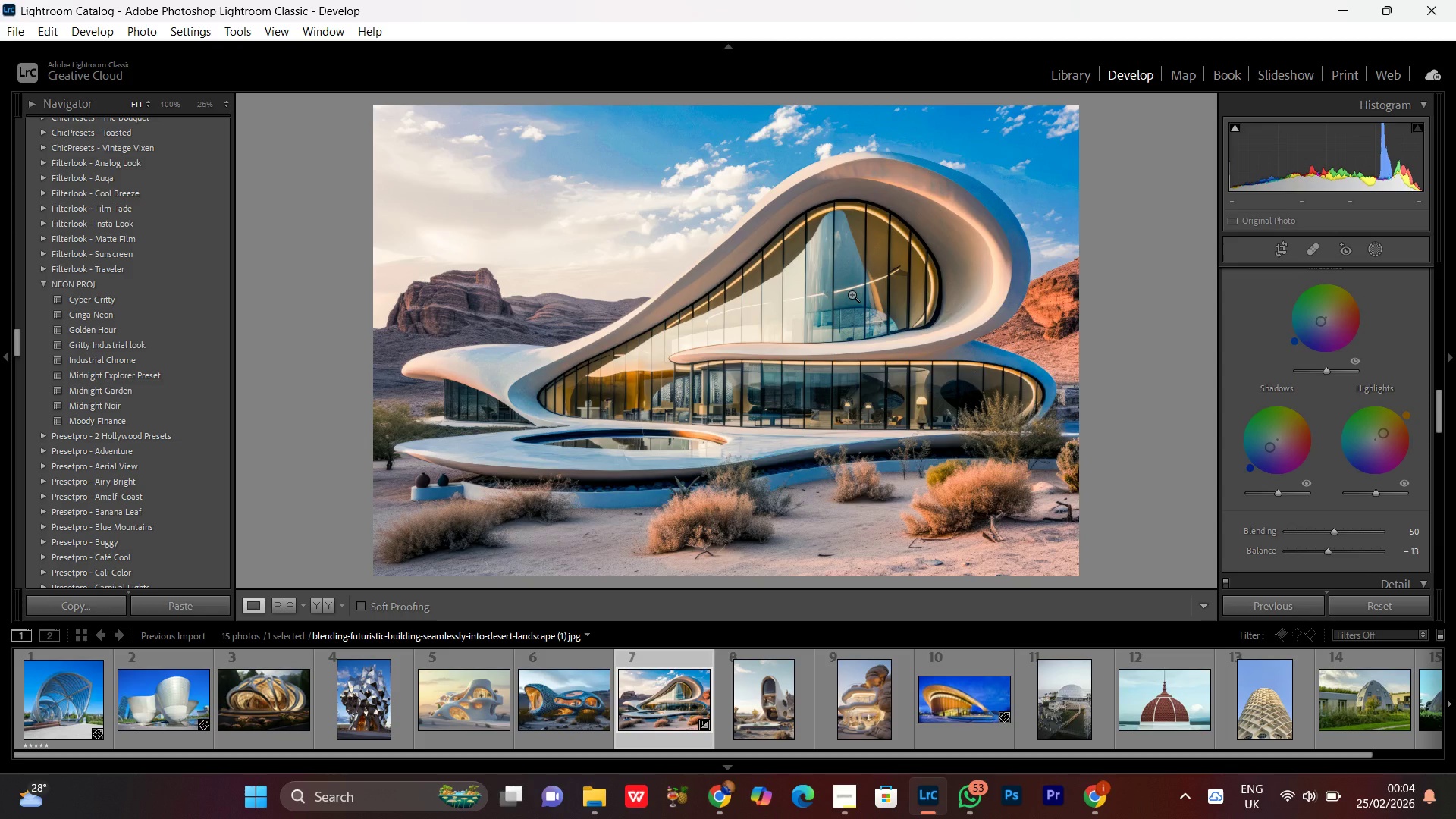 
wait(19.59)
 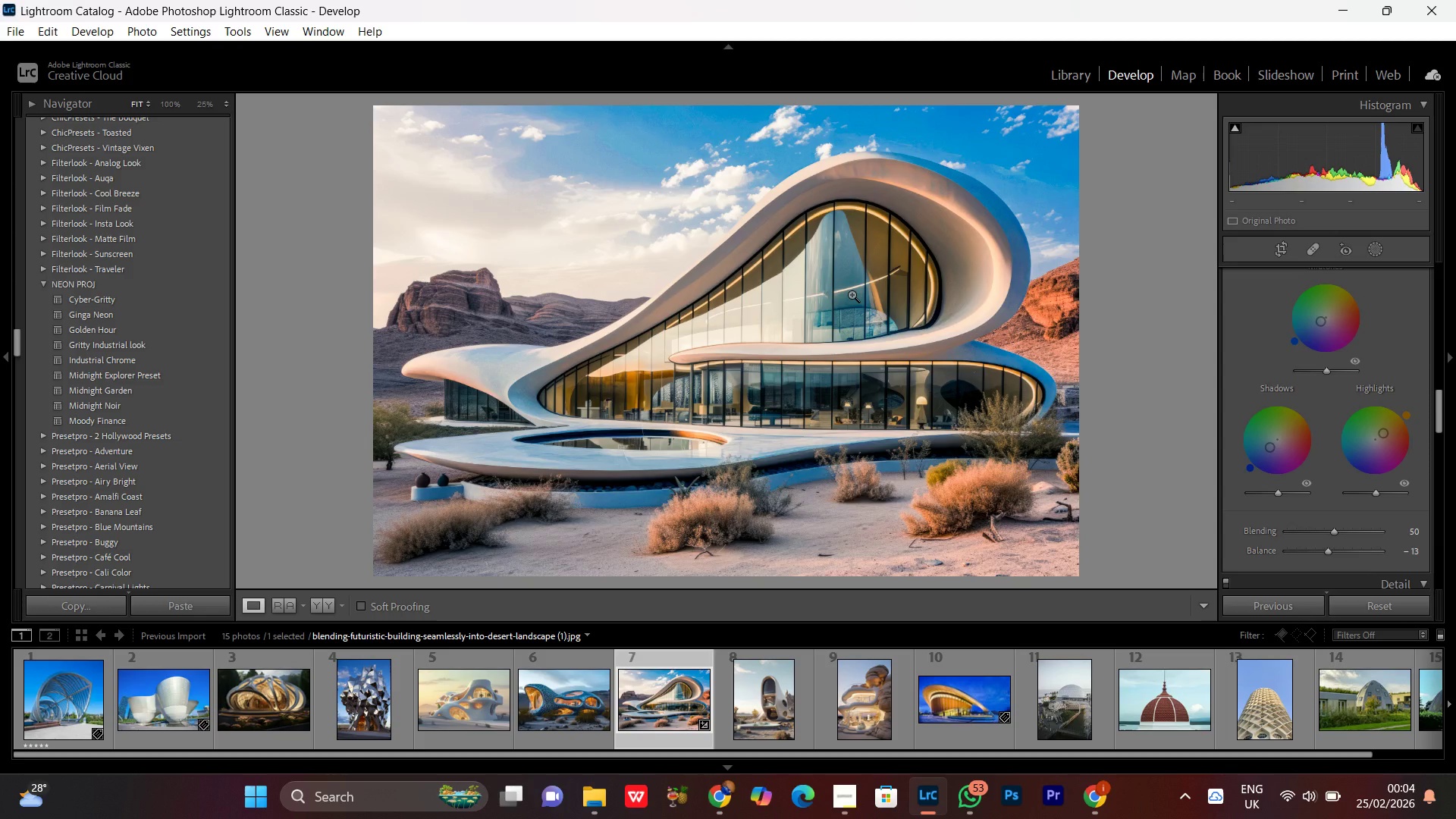 
double_click([761, 340])
 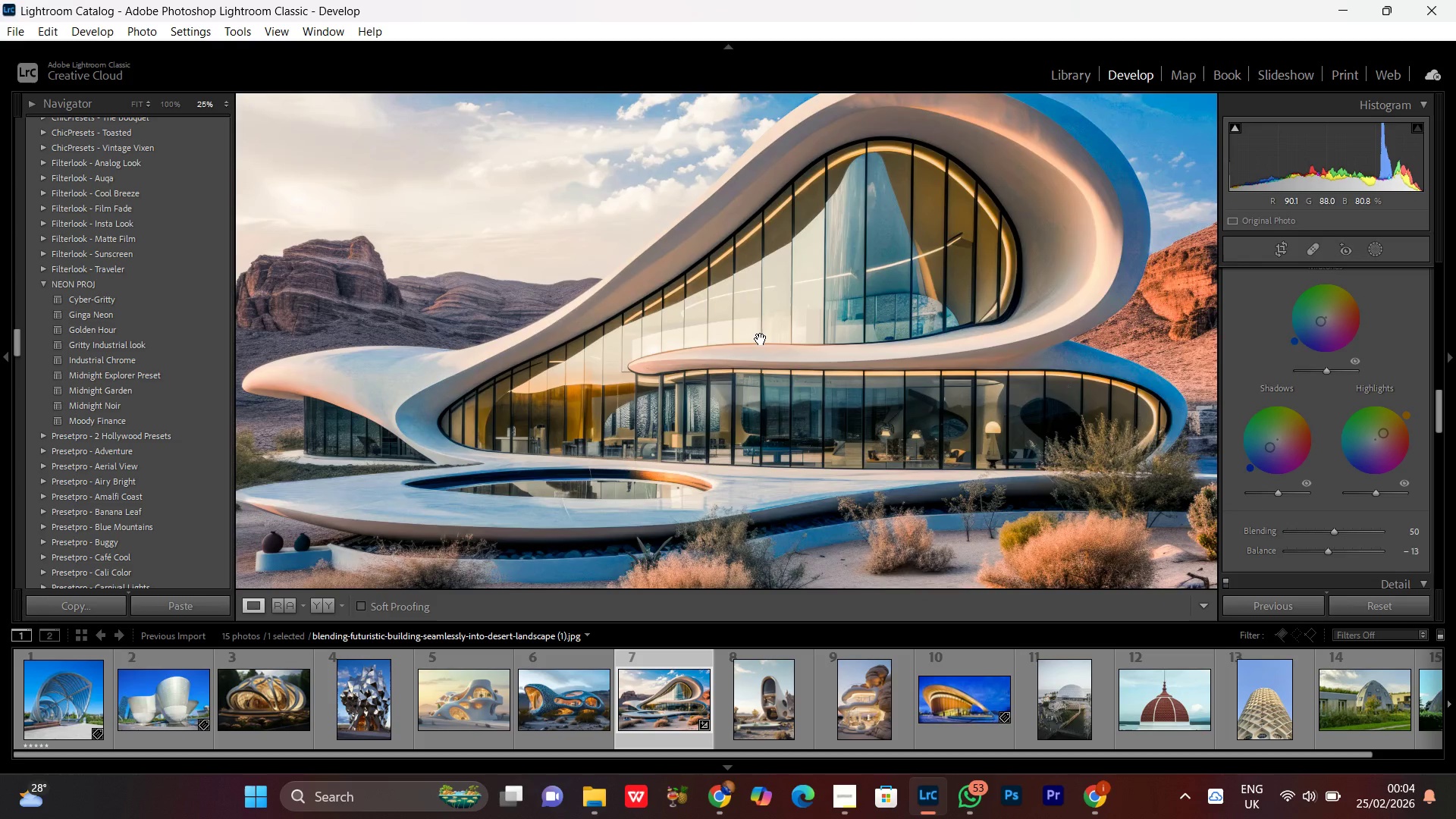 
left_click([761, 339])
 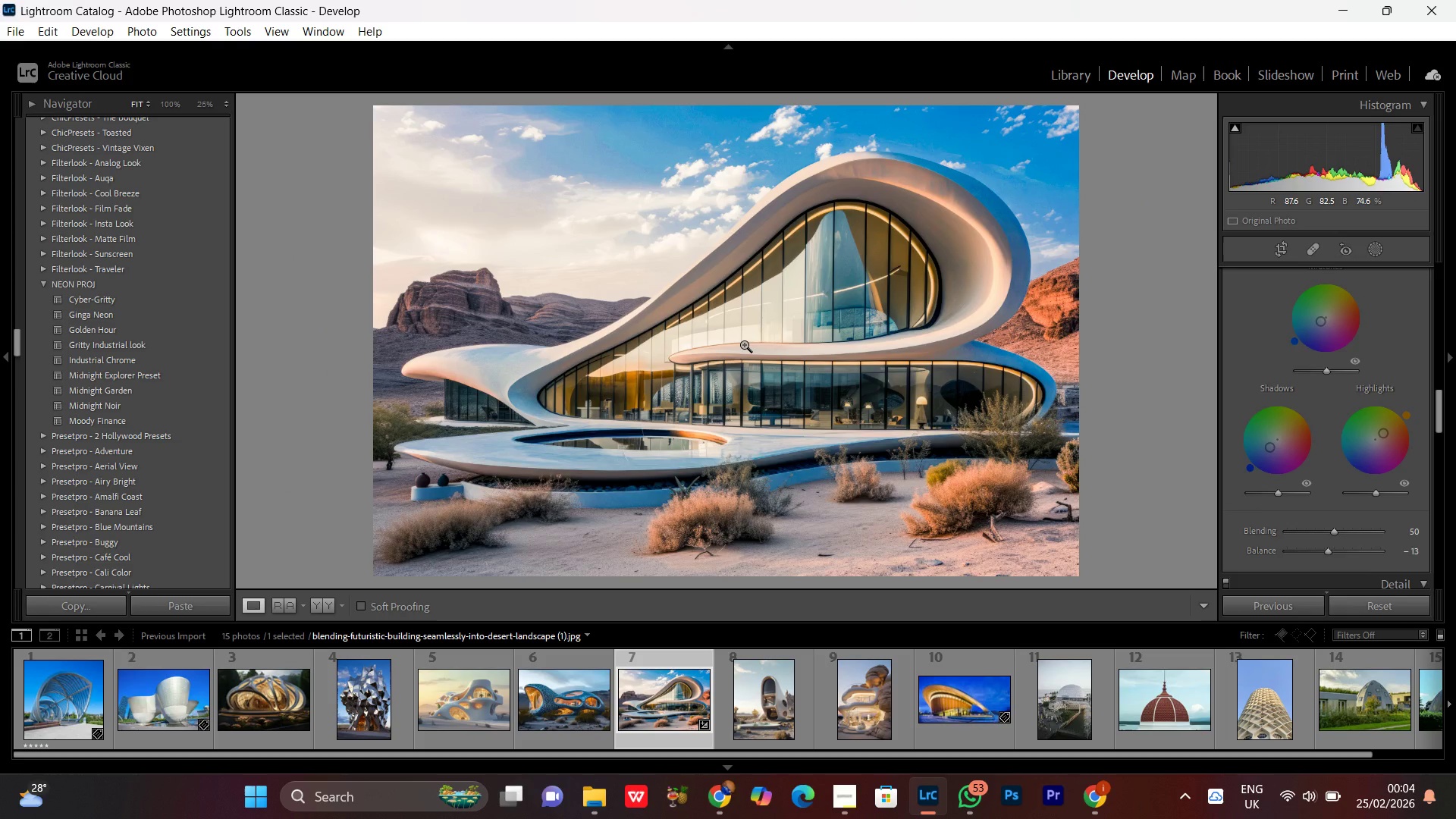 
left_click([744, 344])
 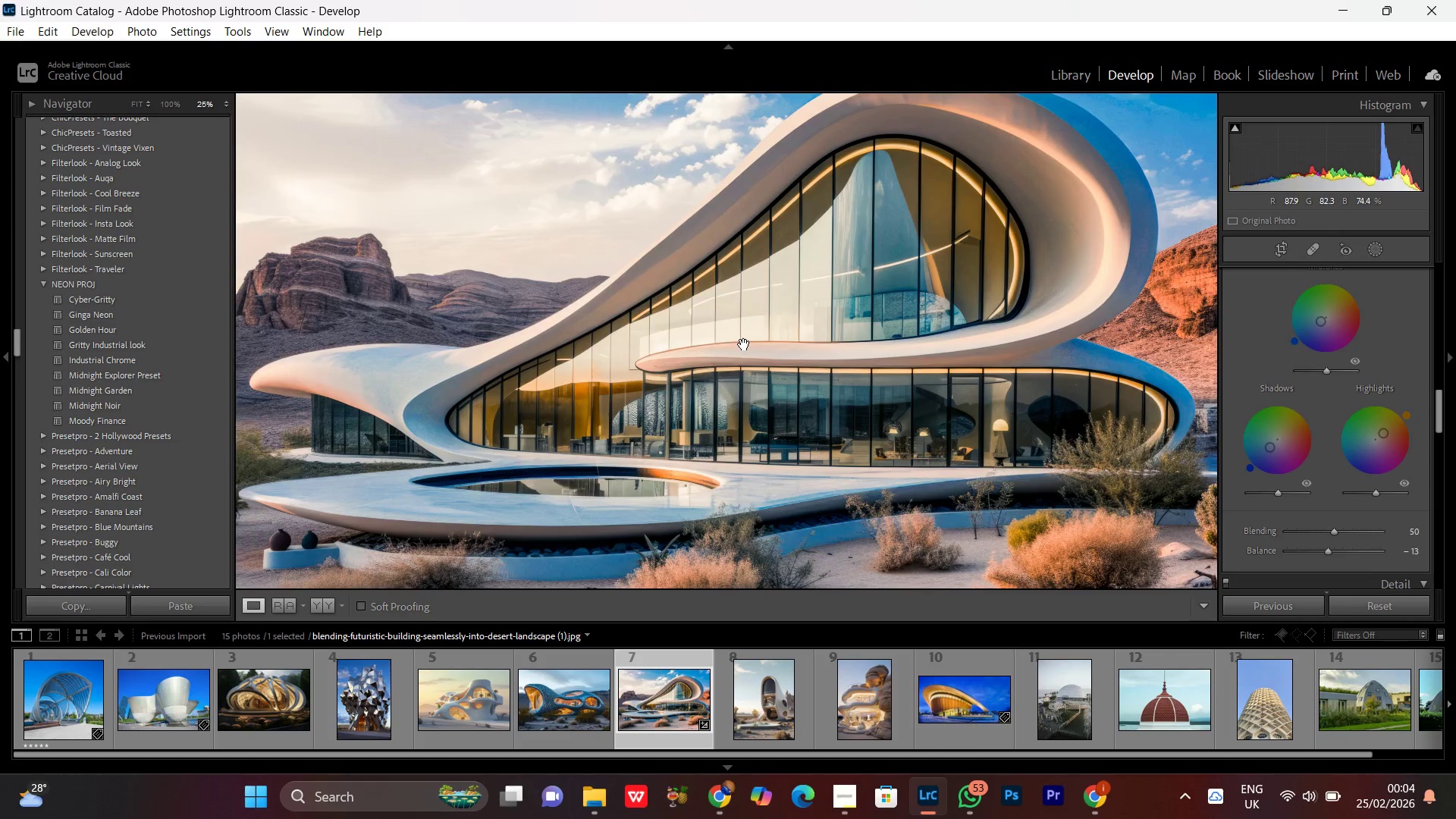 
left_click([744, 344])
 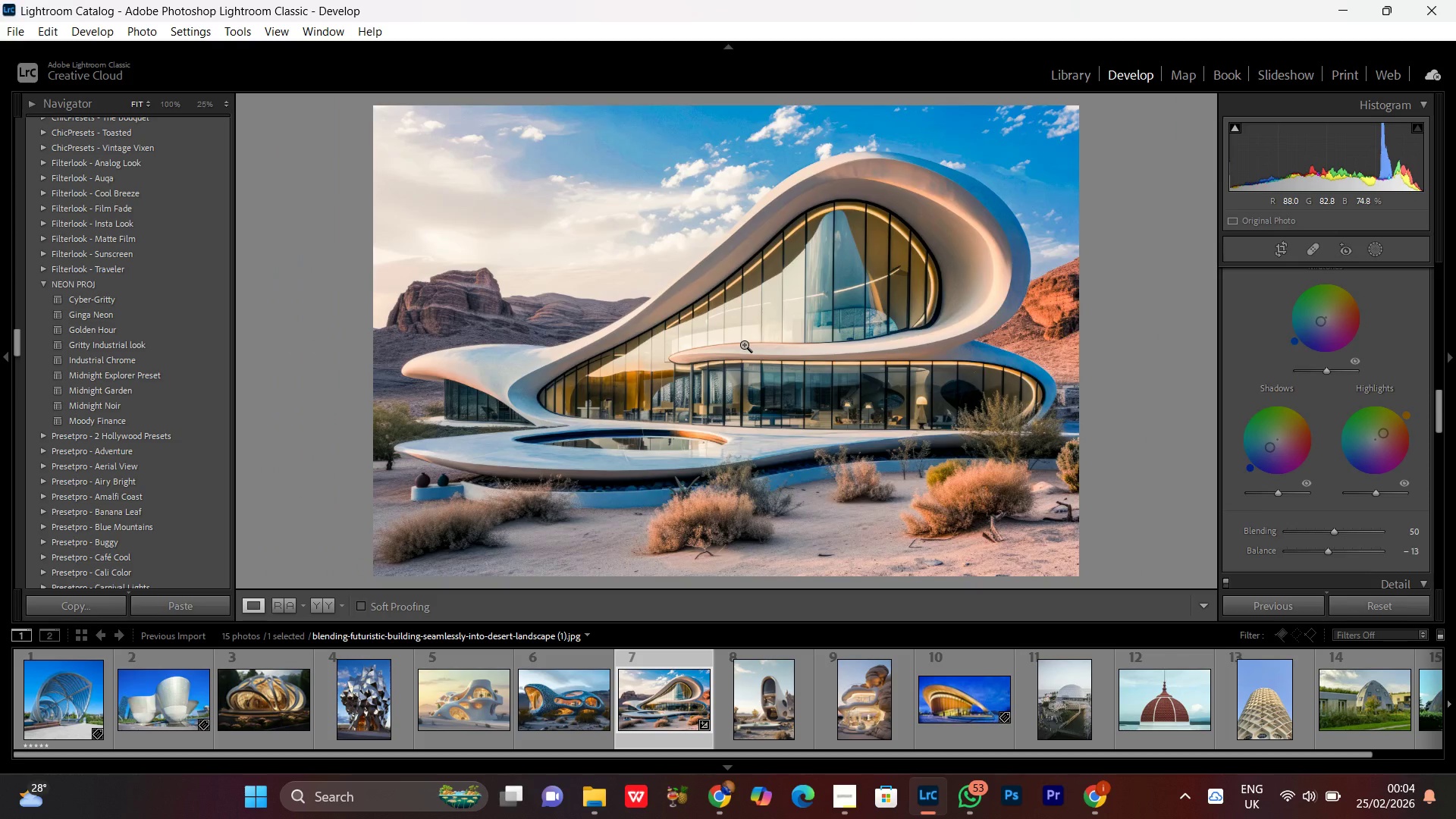 
left_click([744, 344])
 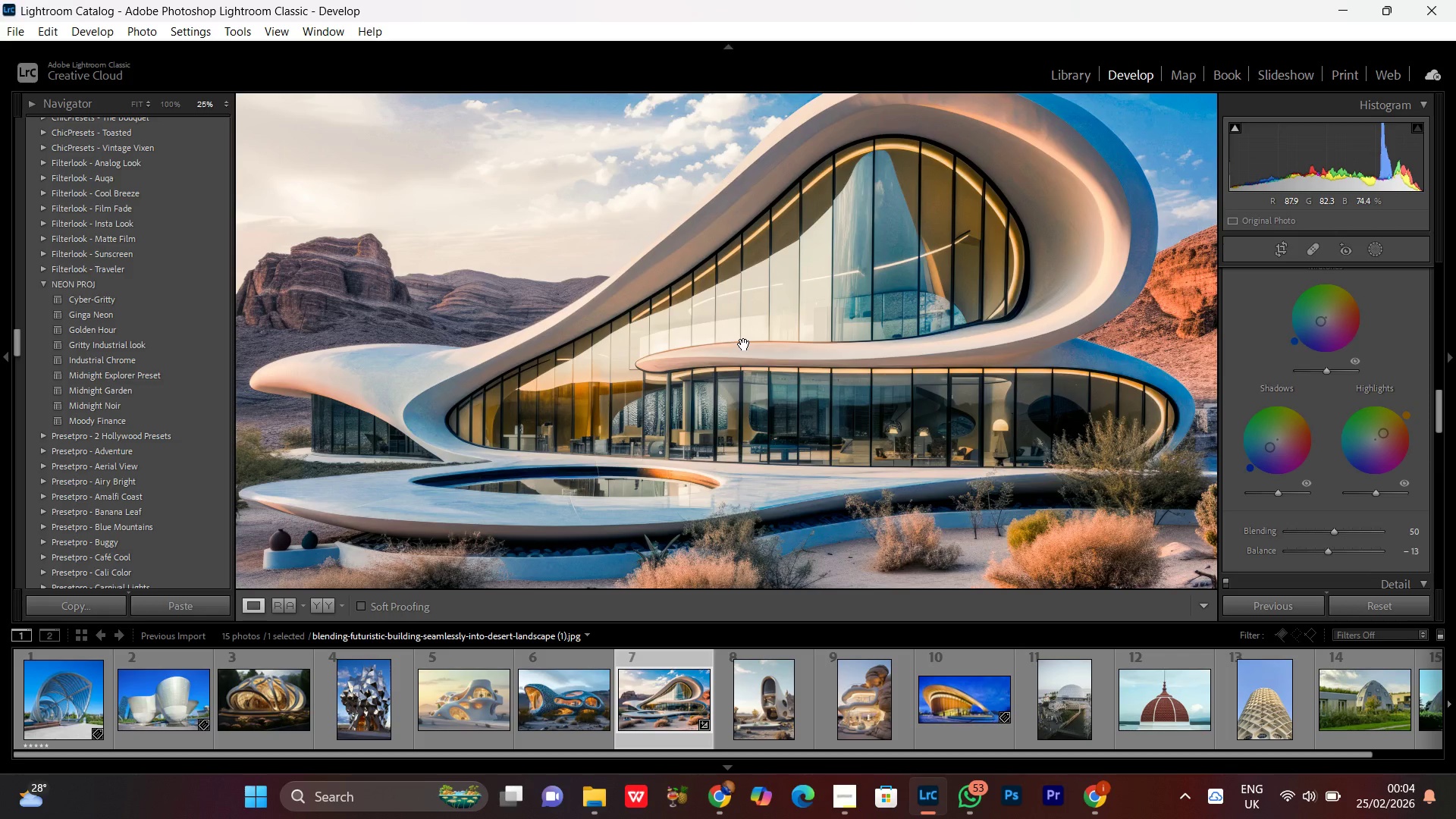 
left_click([744, 344])
 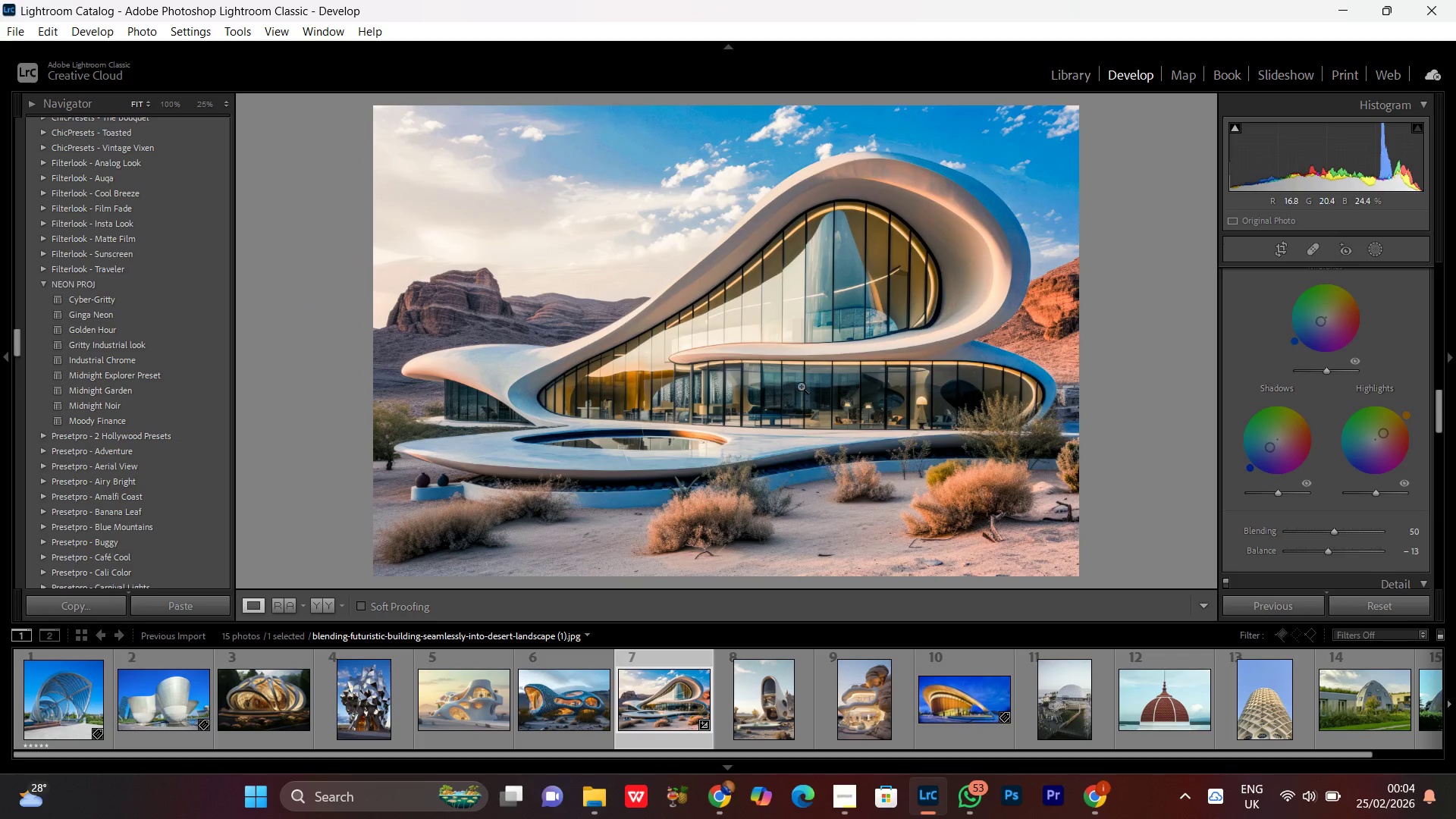 
double_click([802, 386])
 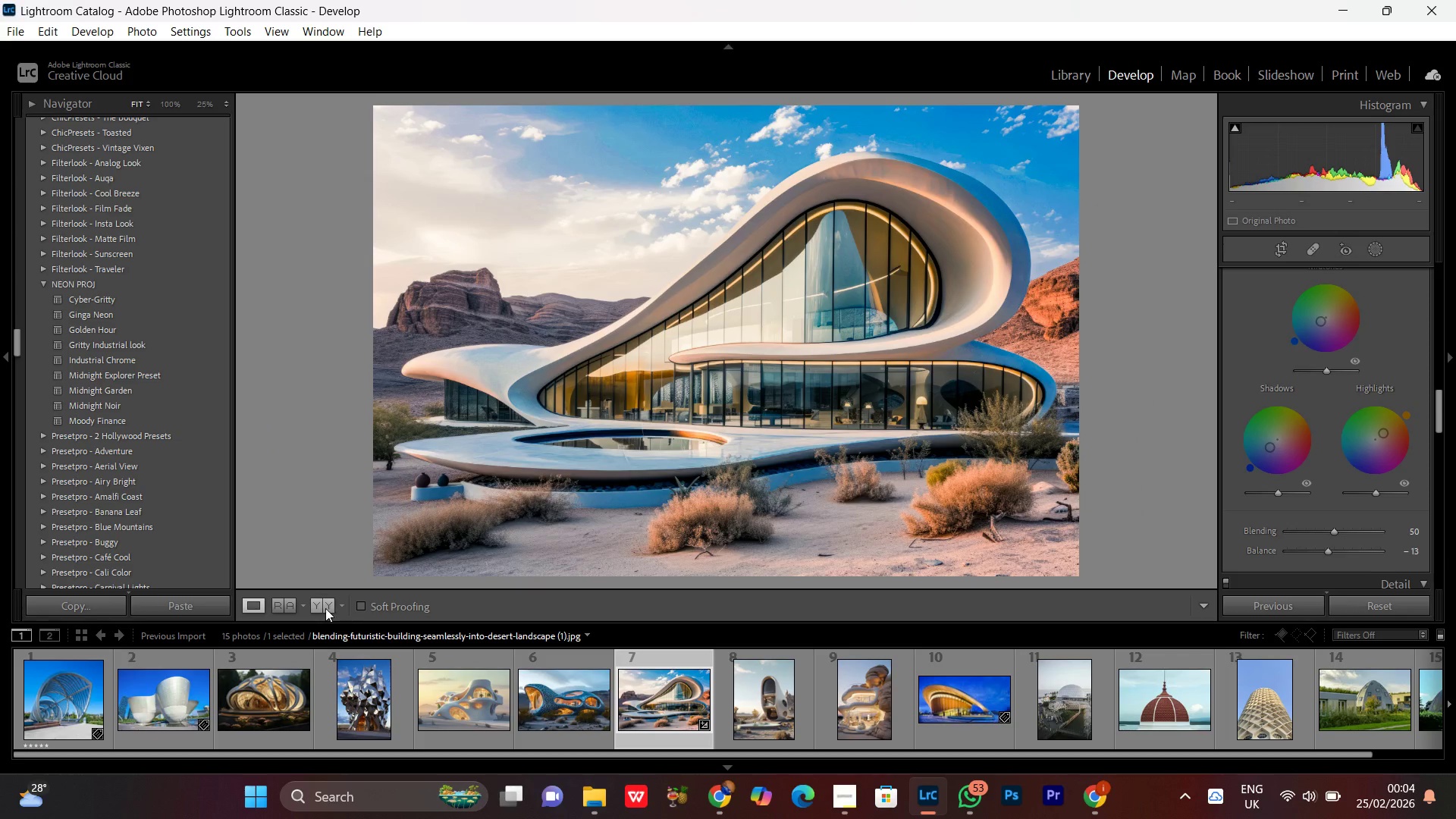 
left_click([325, 608])
 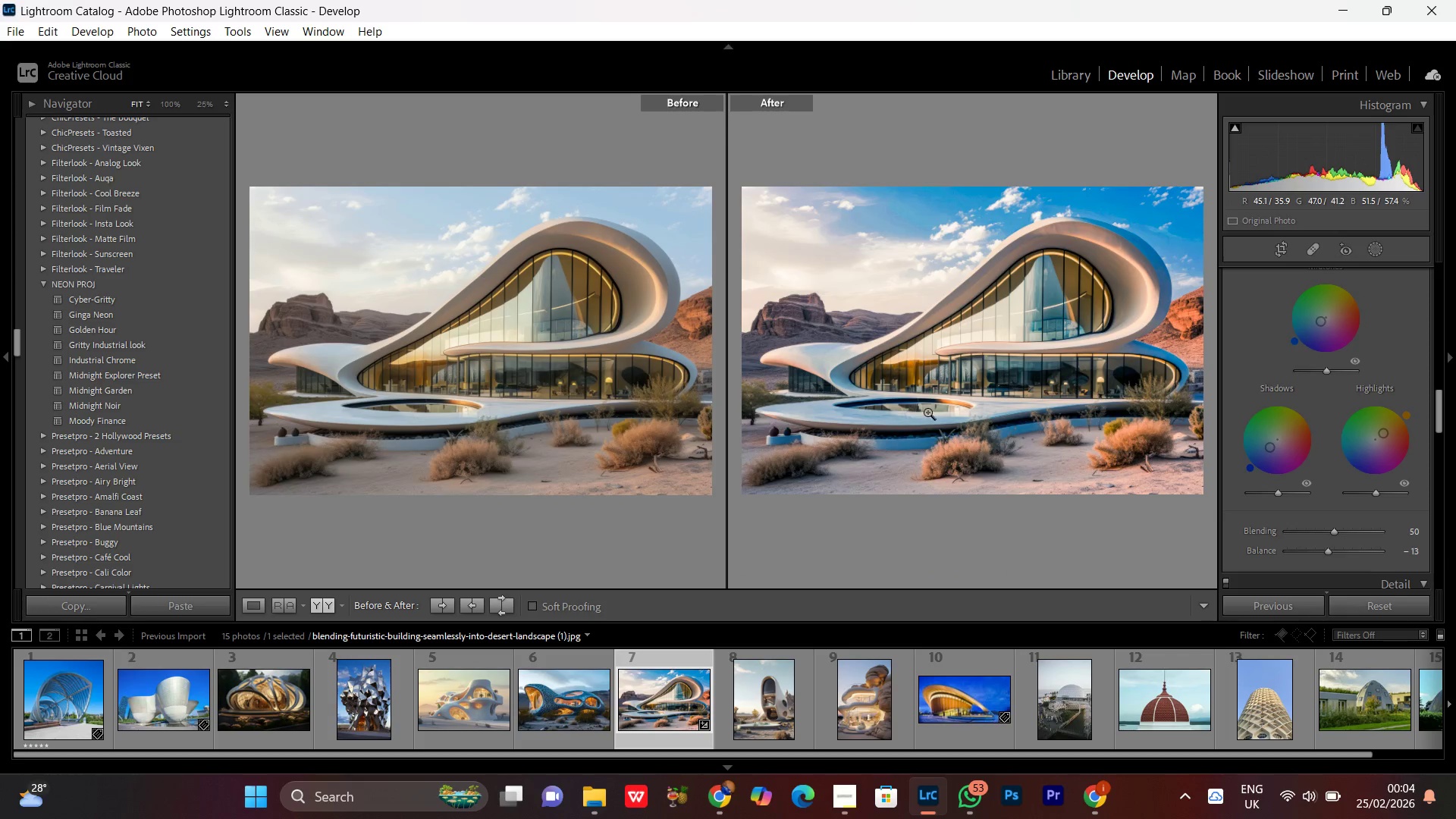 
double_click([927, 412])
 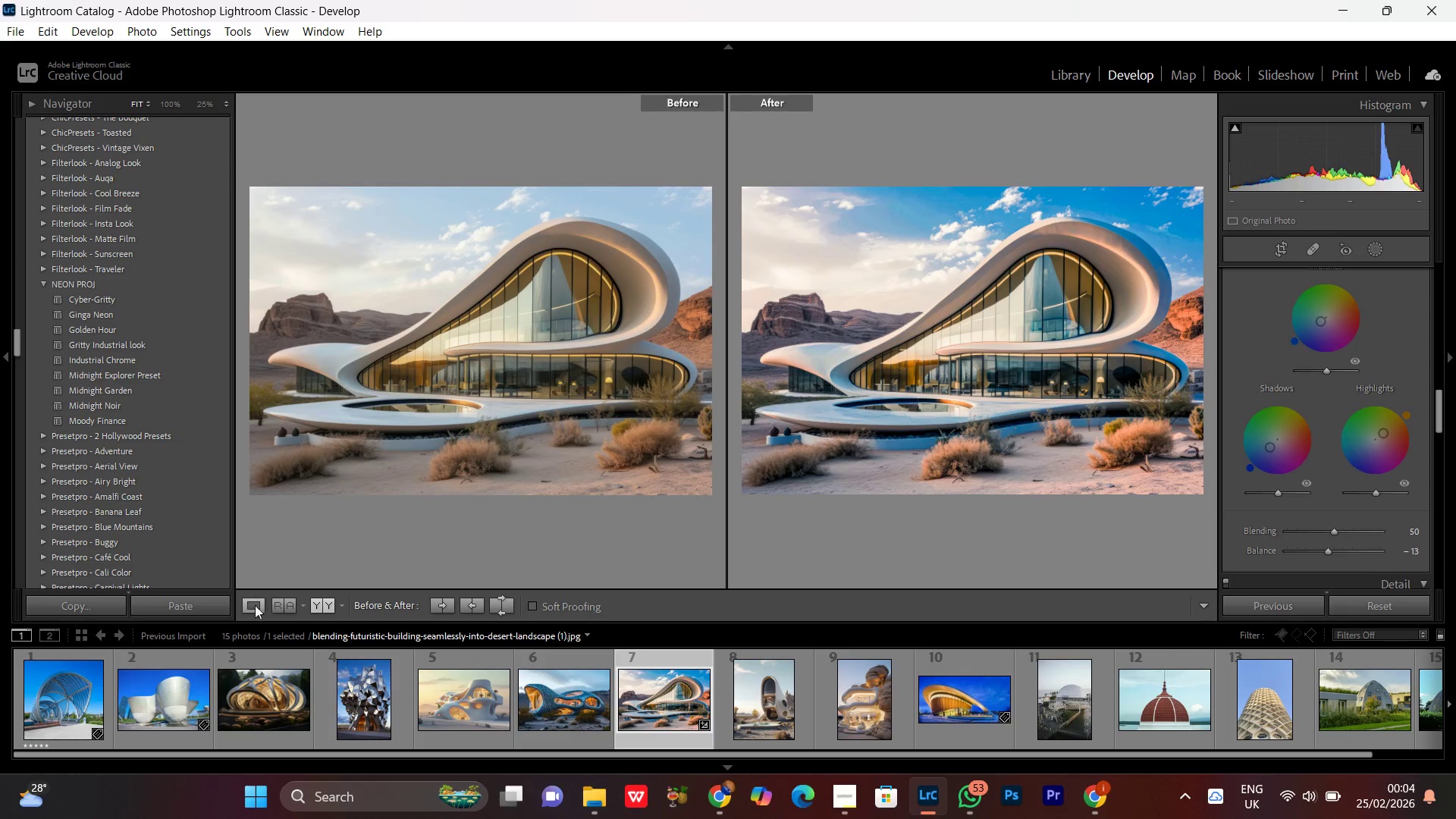 
left_click([253, 603])
 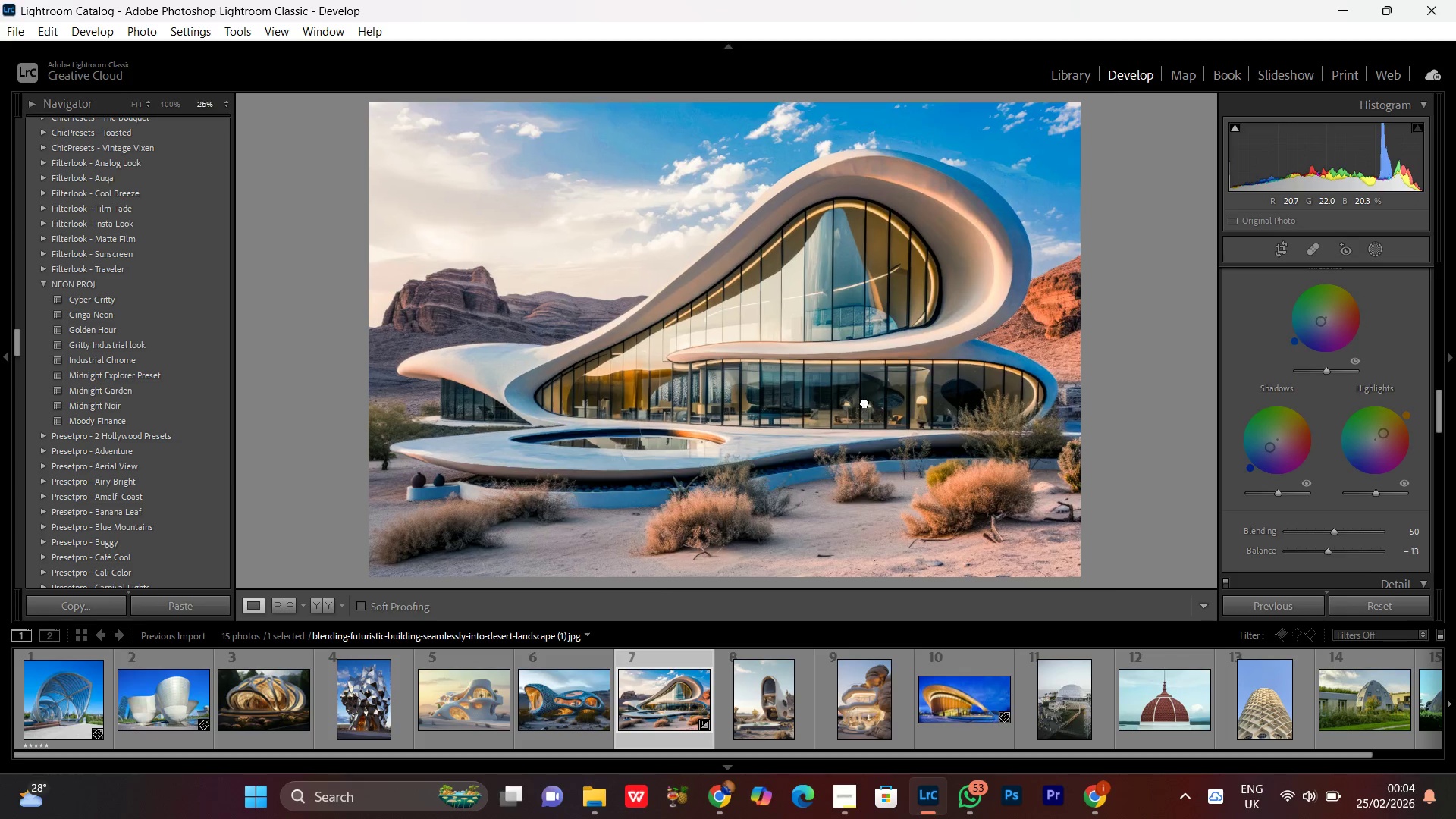 
double_click([864, 402])
 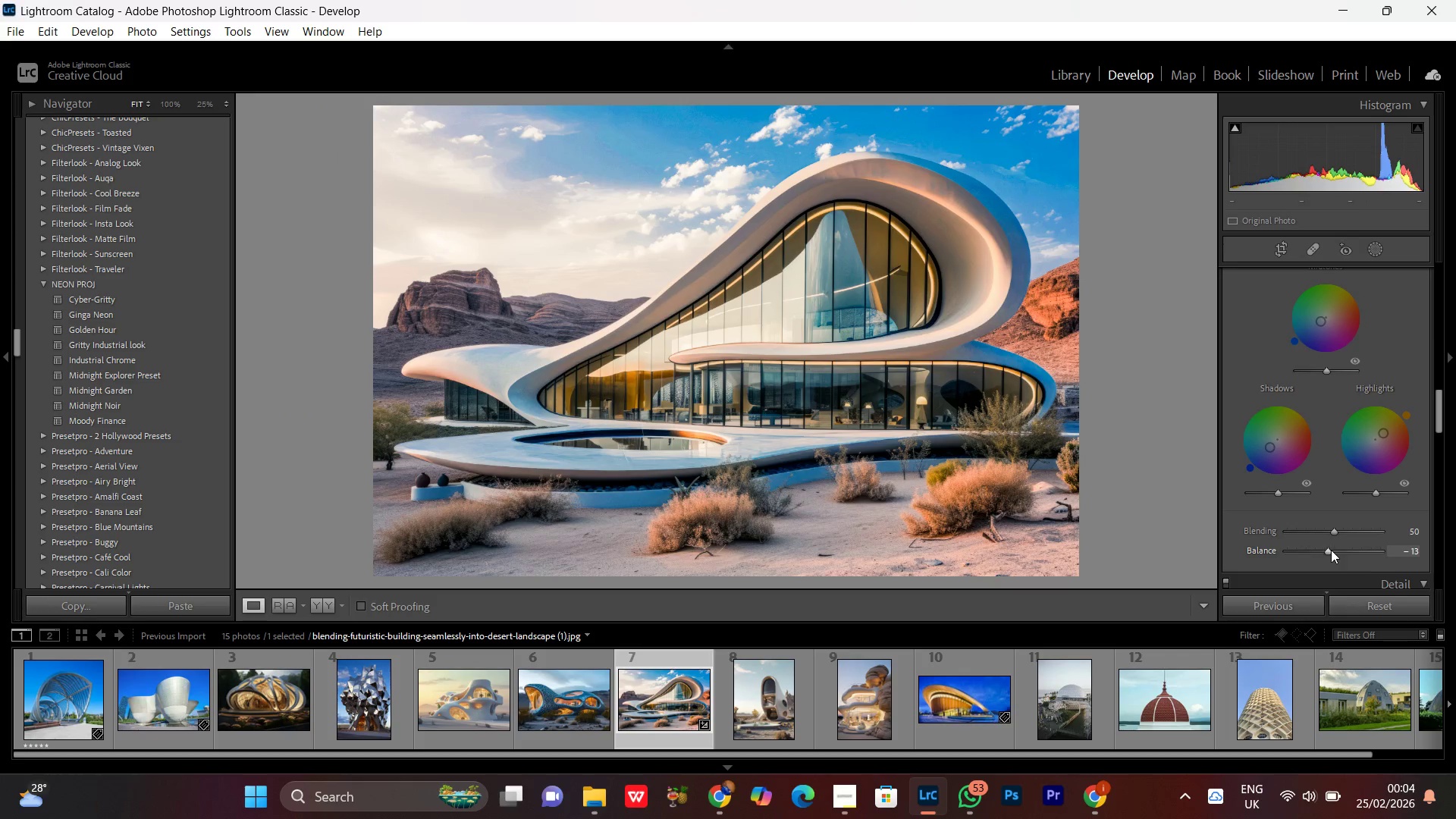 
left_click([1330, 550])
 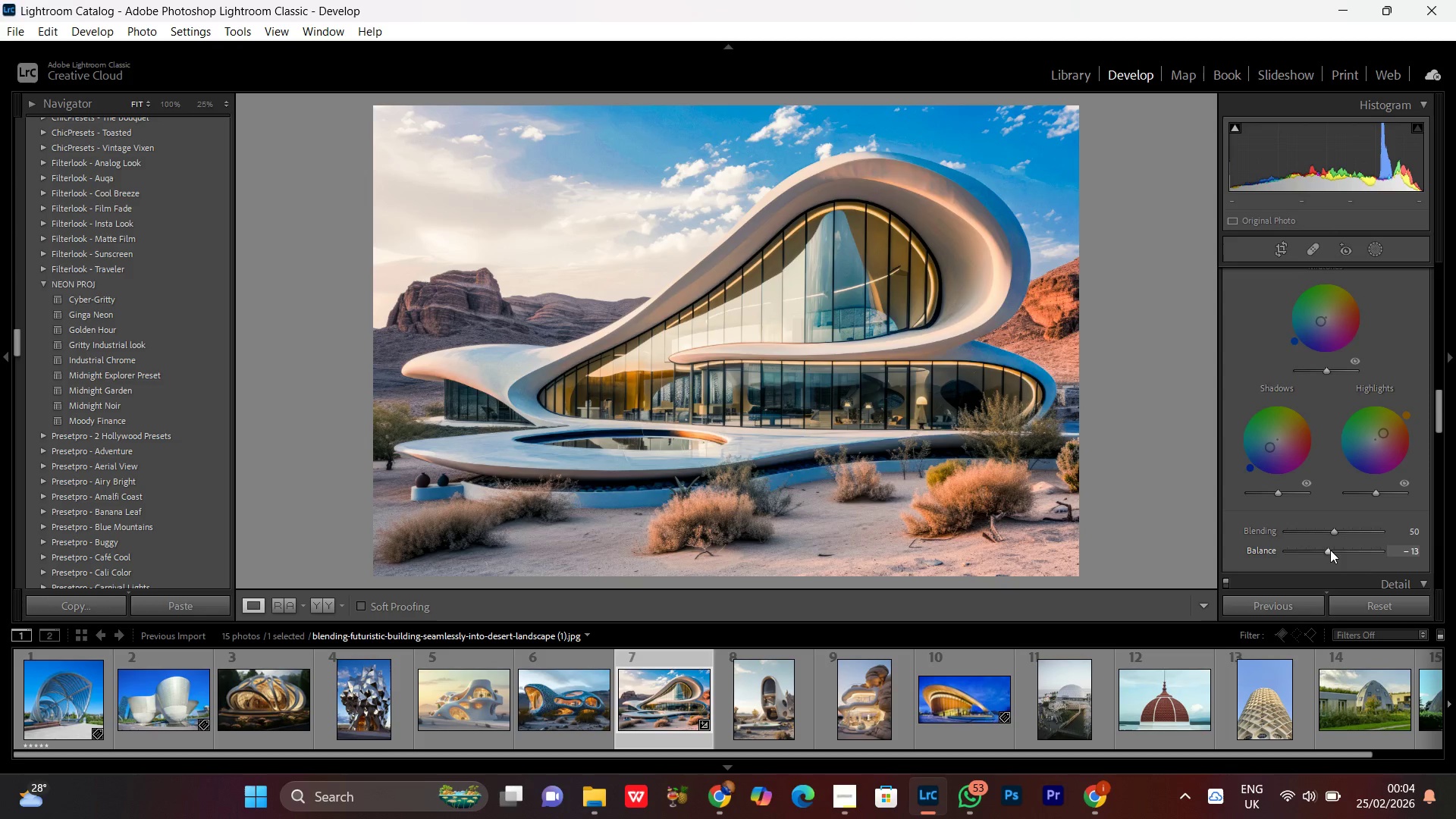 
scroll: coordinate [1330, 550], scroll_direction: up, amount: 1.0
 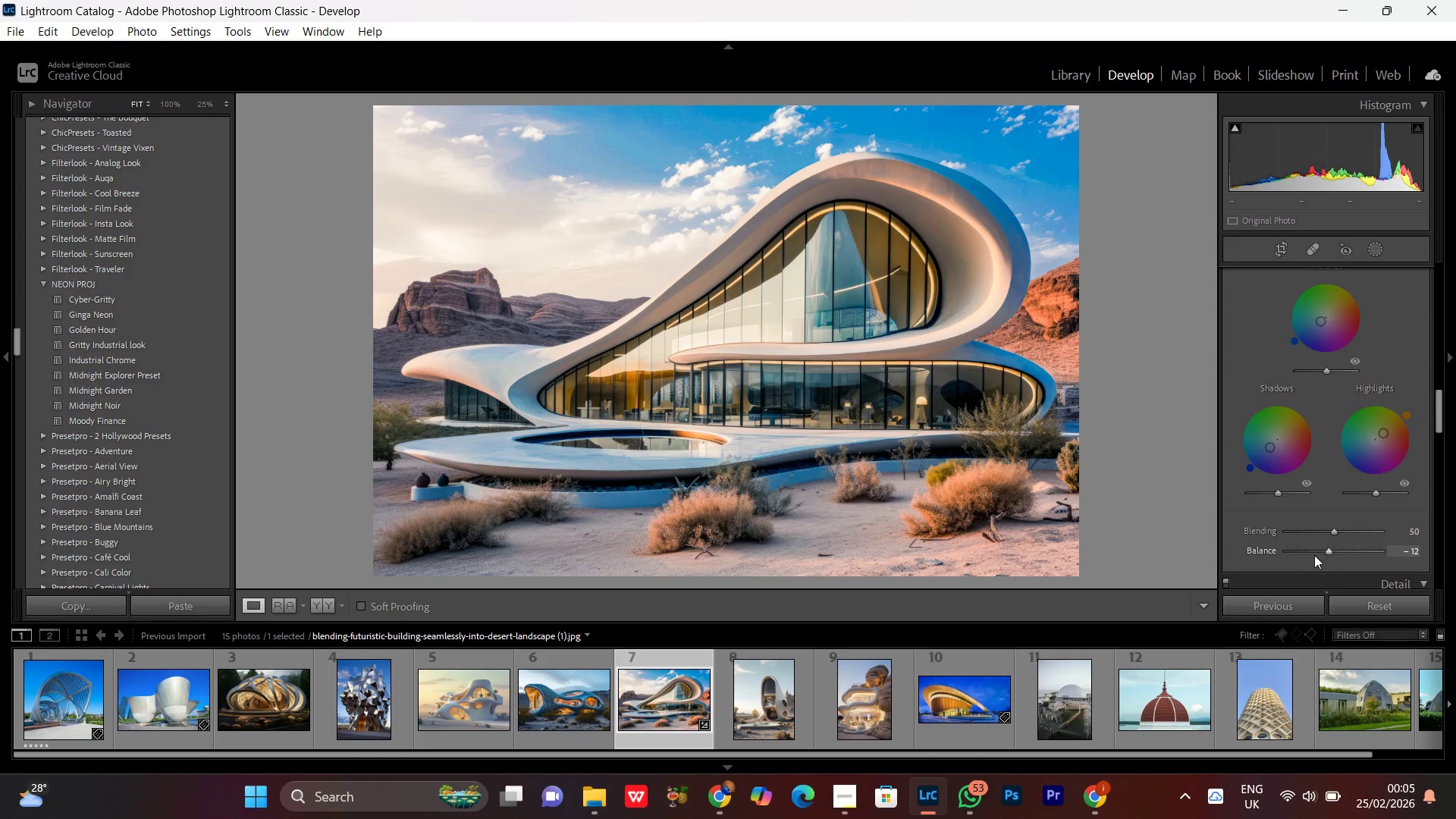 
left_click([1313, 554])
 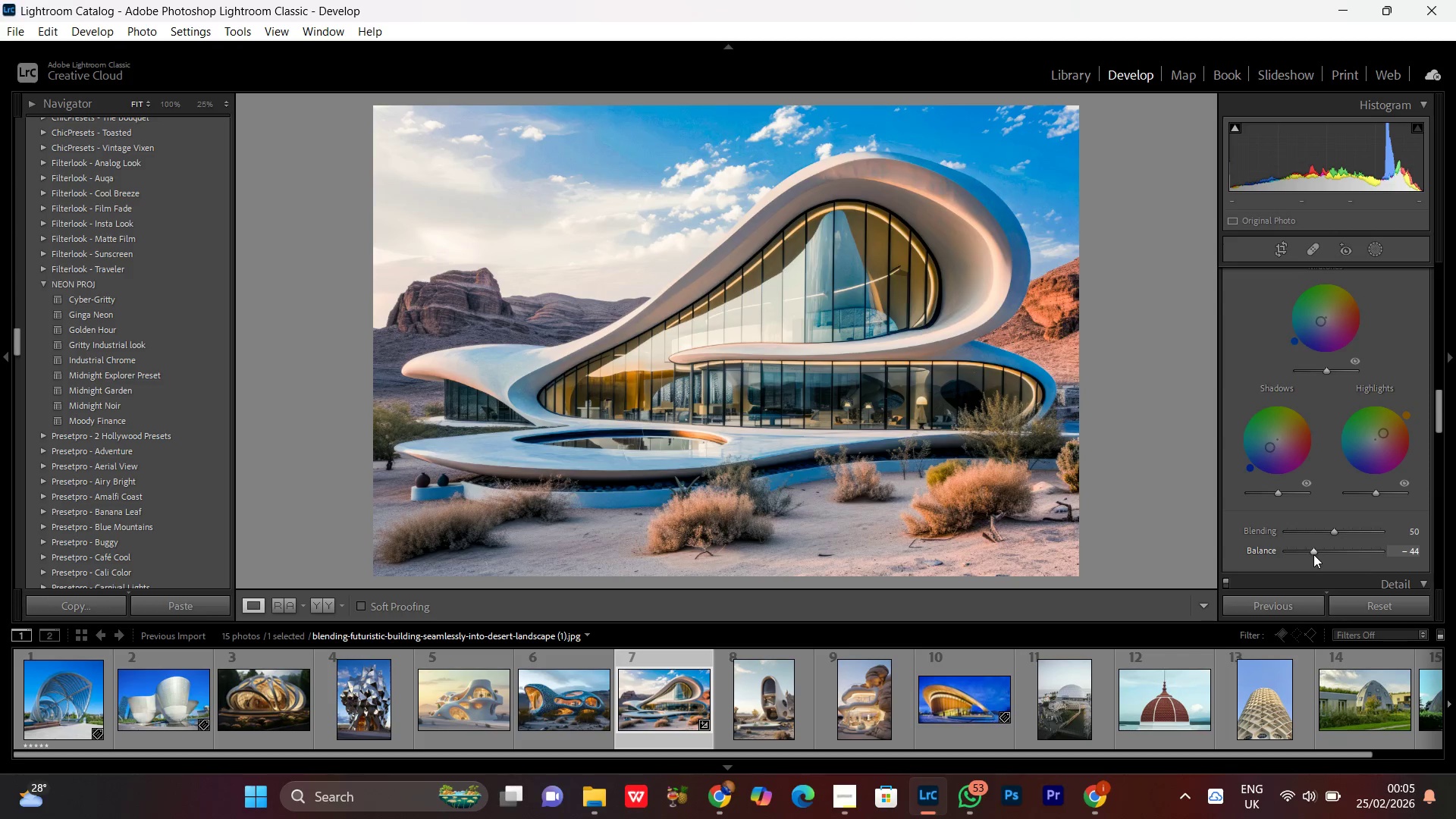 
left_click_drag(start_coordinate=[1313, 554], to_coordinate=[1327, 554])
 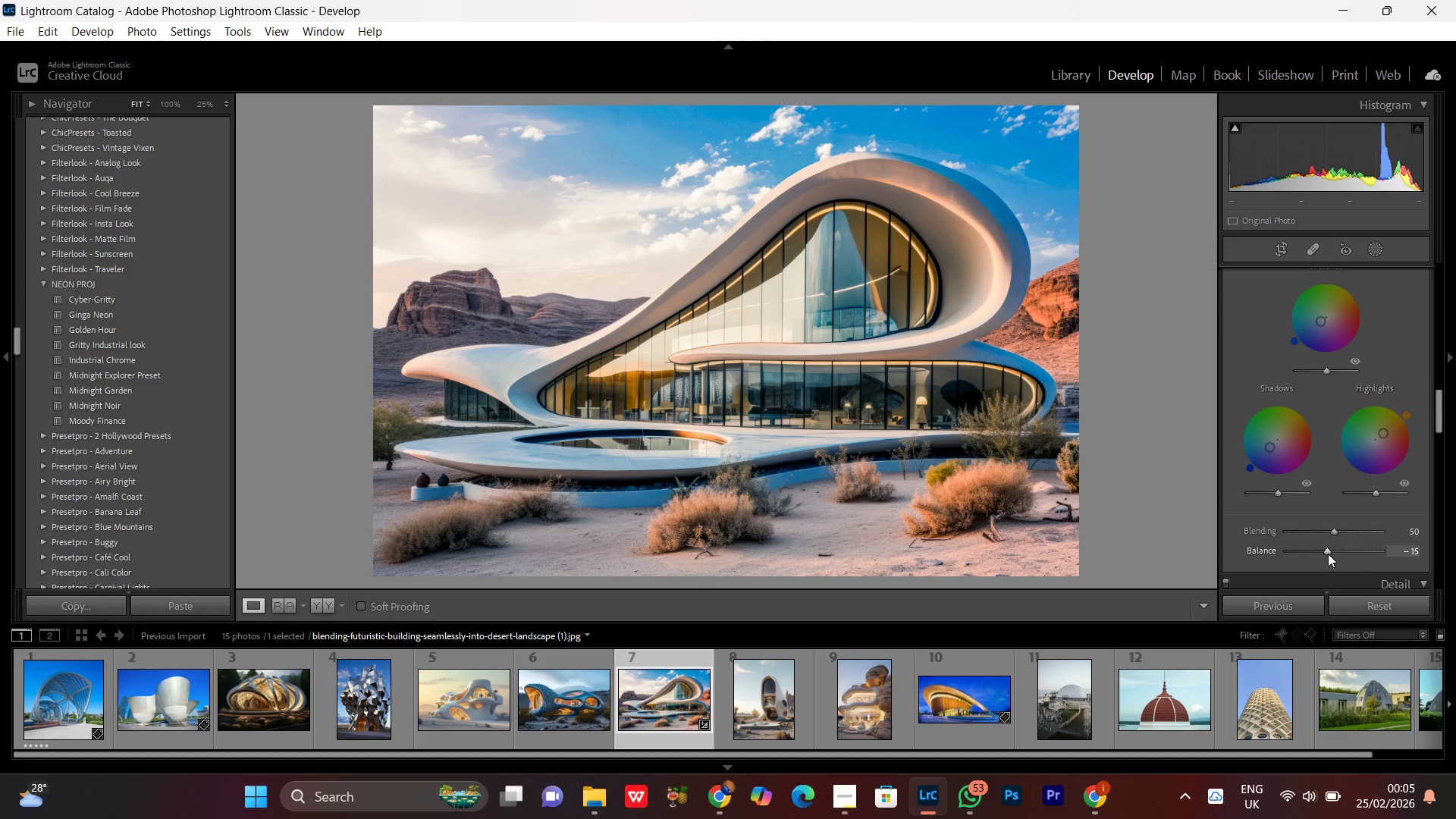 
scroll: coordinate [1328, 554], scroll_direction: up, amount: 4.0
 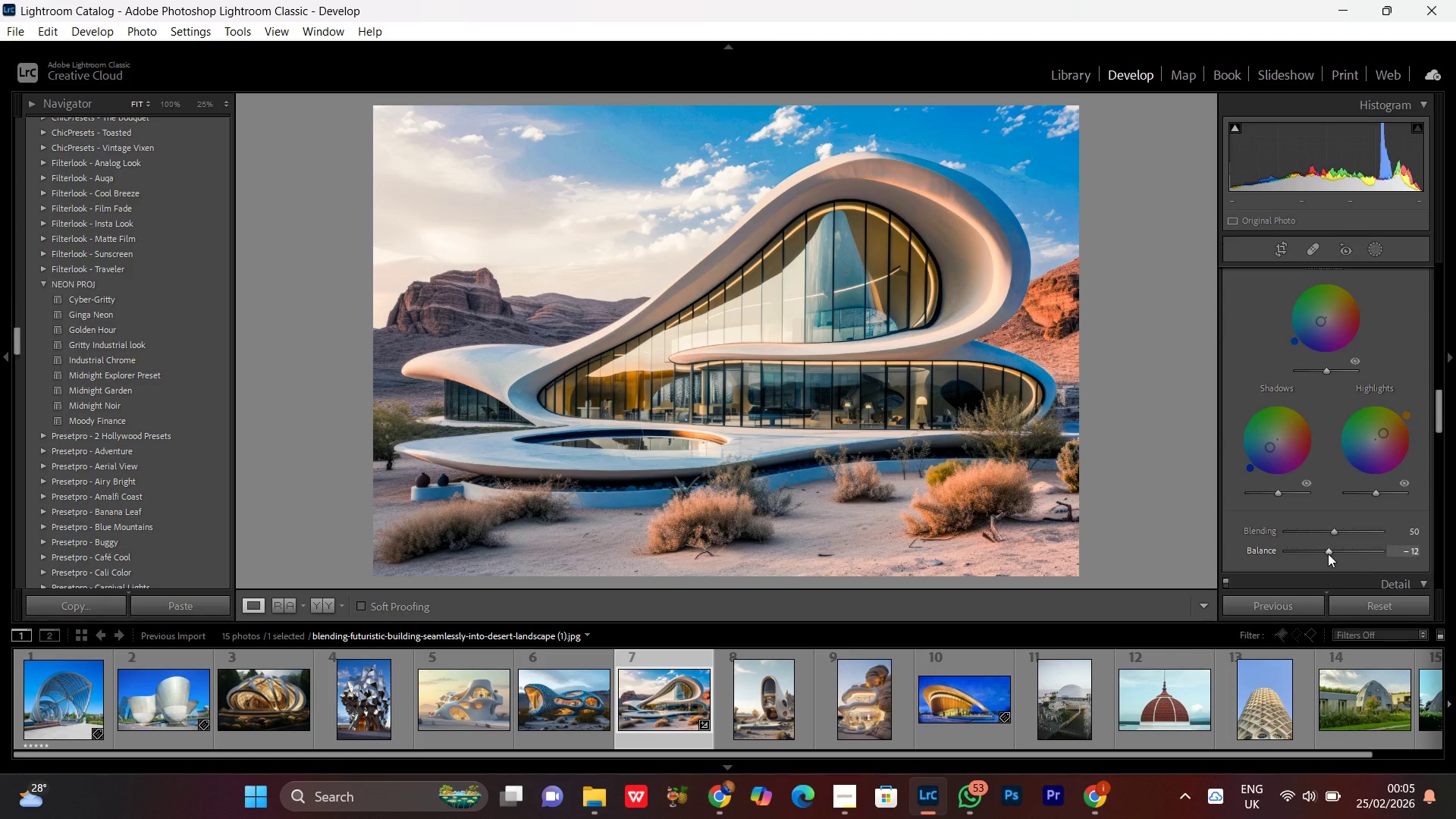 
scroll: coordinate [1328, 554], scroll_direction: down, amount: 4.0
 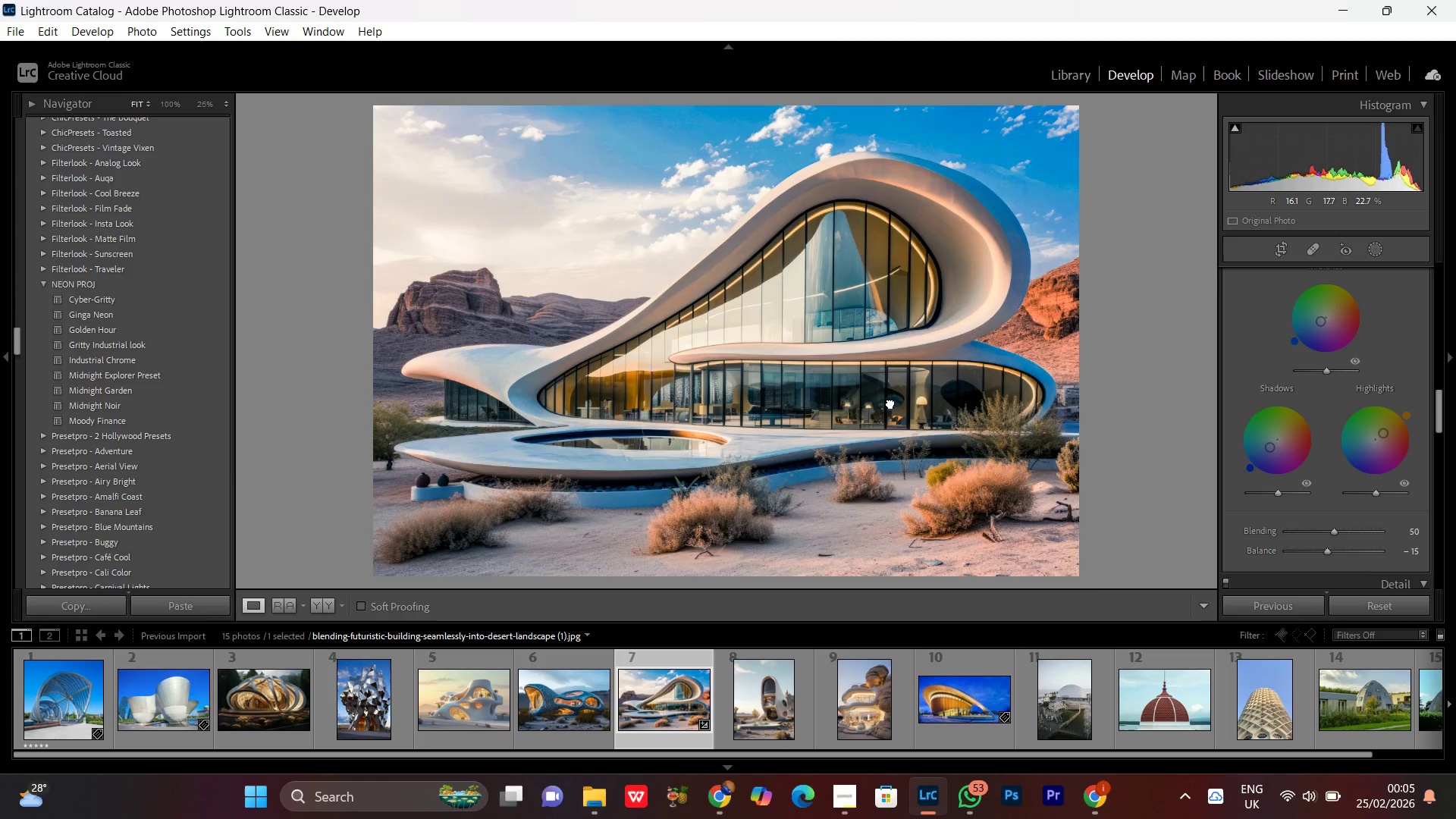 
double_click([890, 403])
 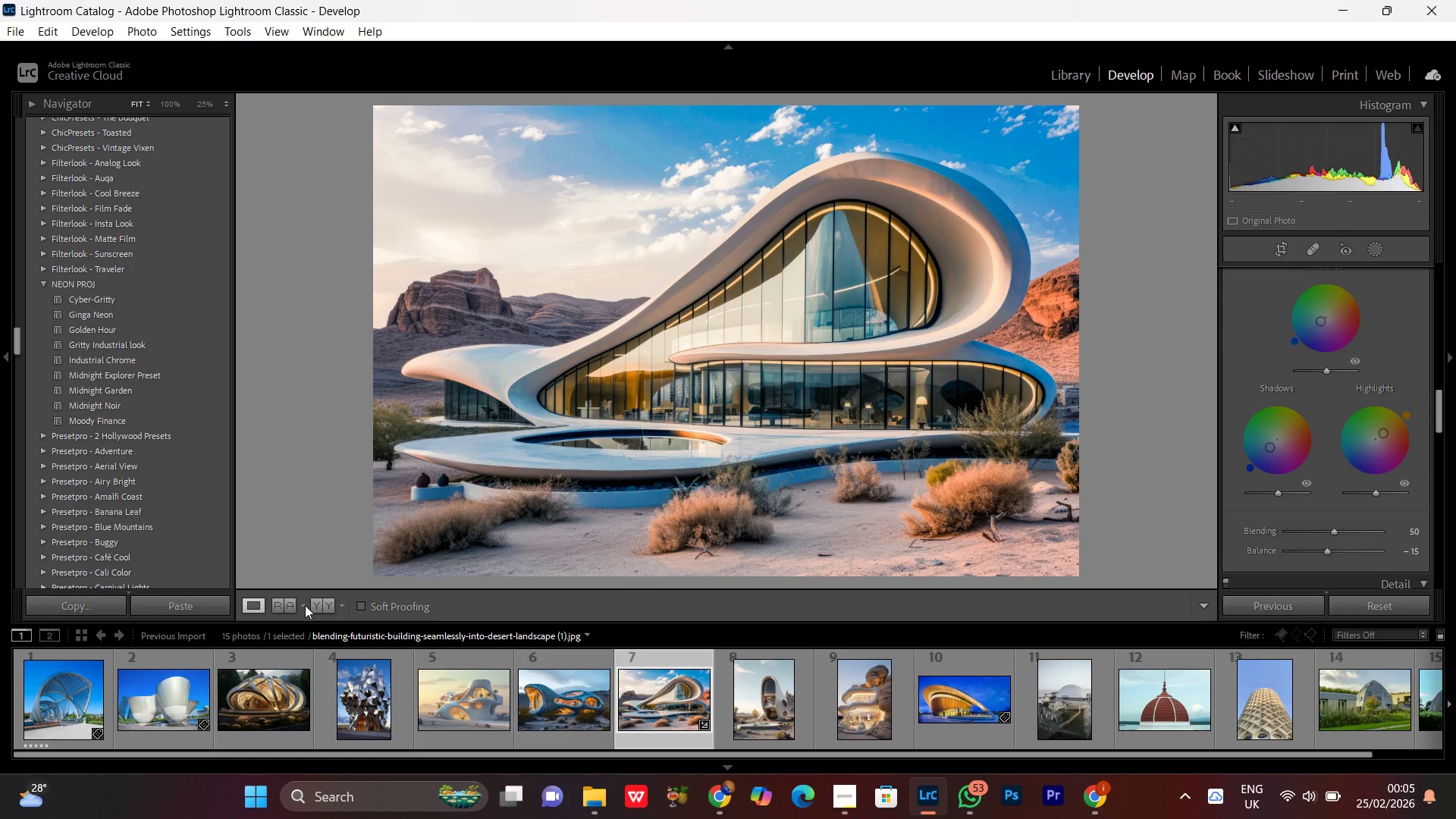 
left_click([333, 601])
 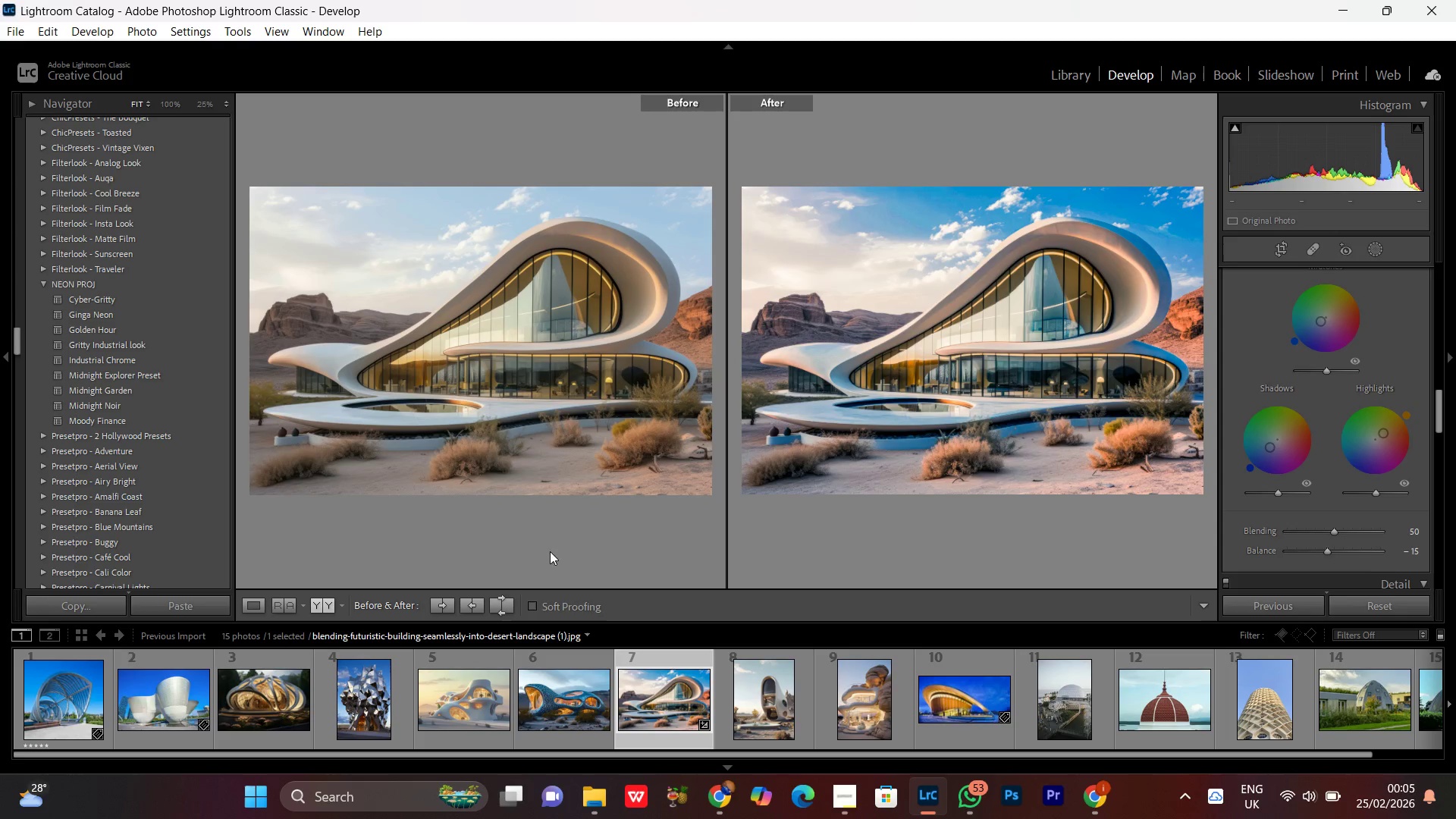 
left_click([257, 593])
 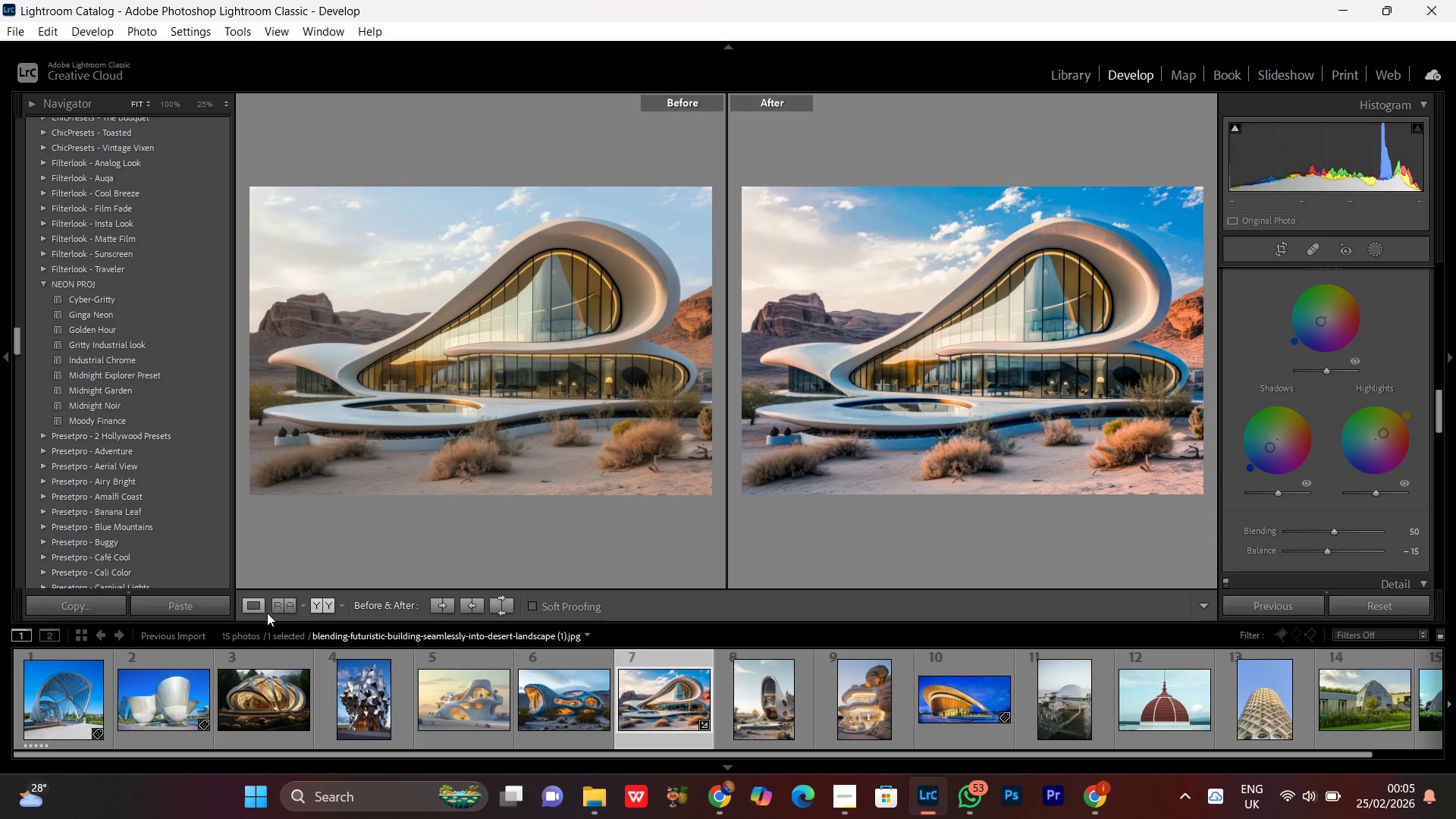 
left_click([267, 613])
 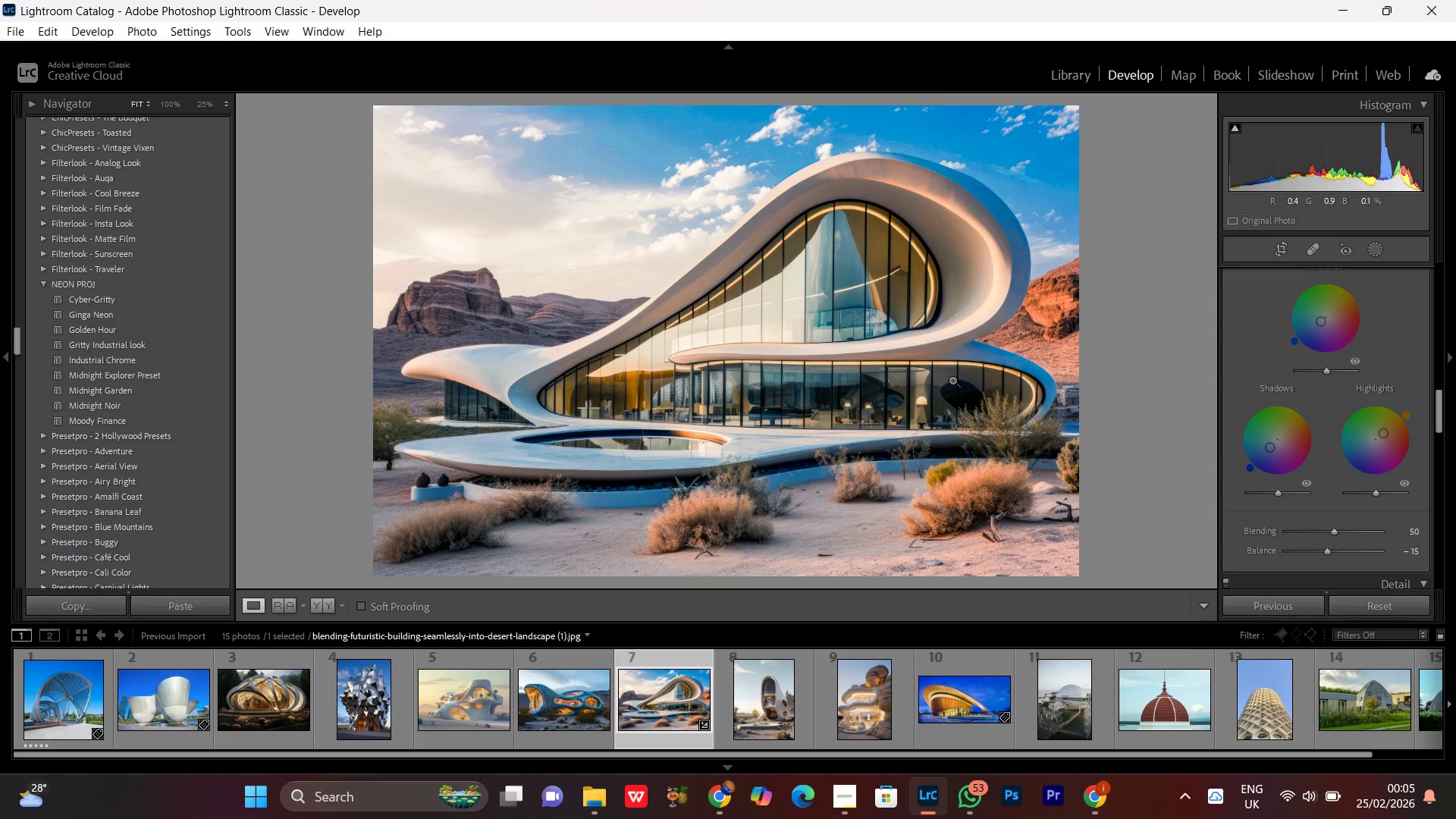 
double_click([952, 380])
 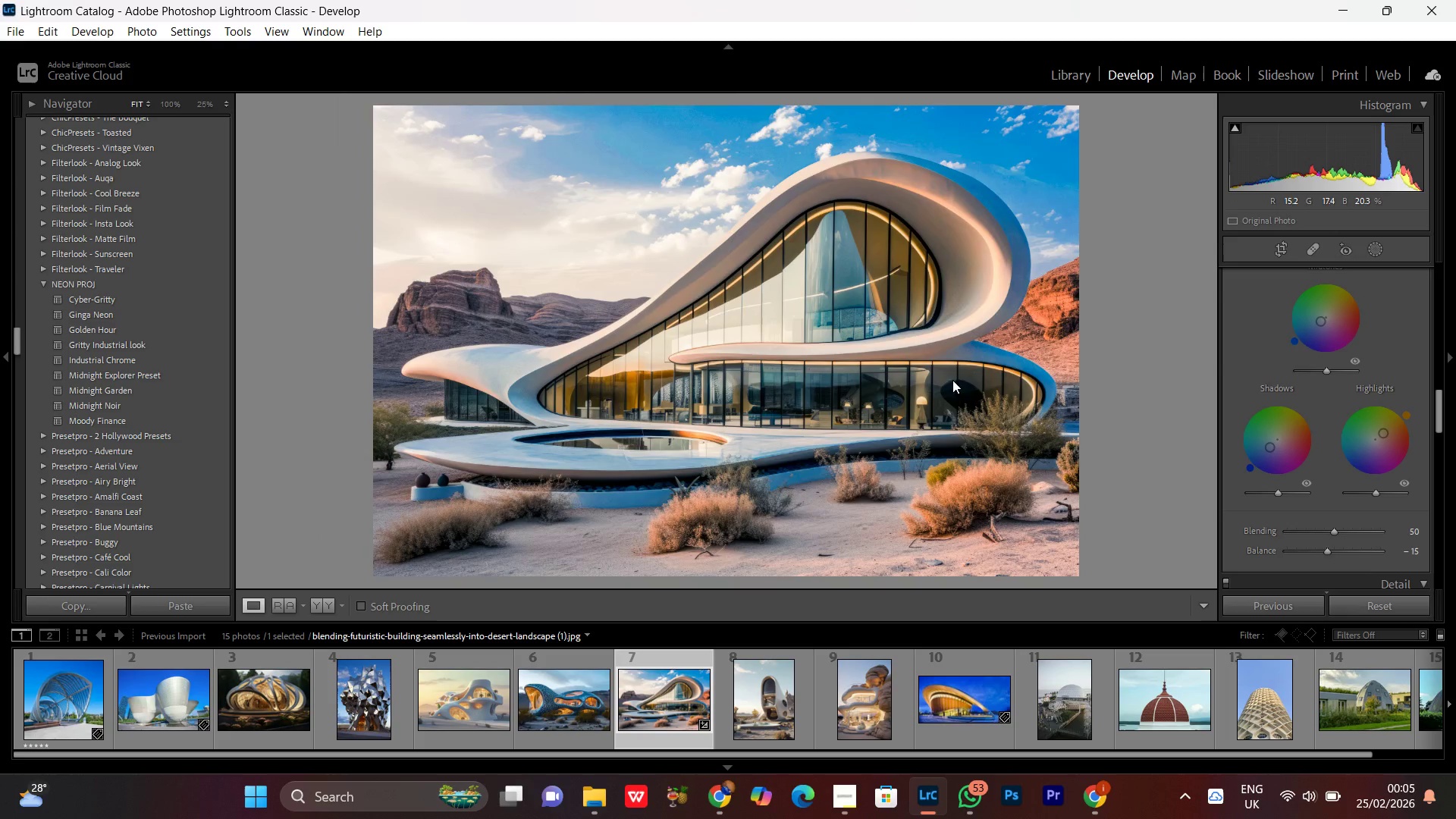 
triple_click([952, 380])
 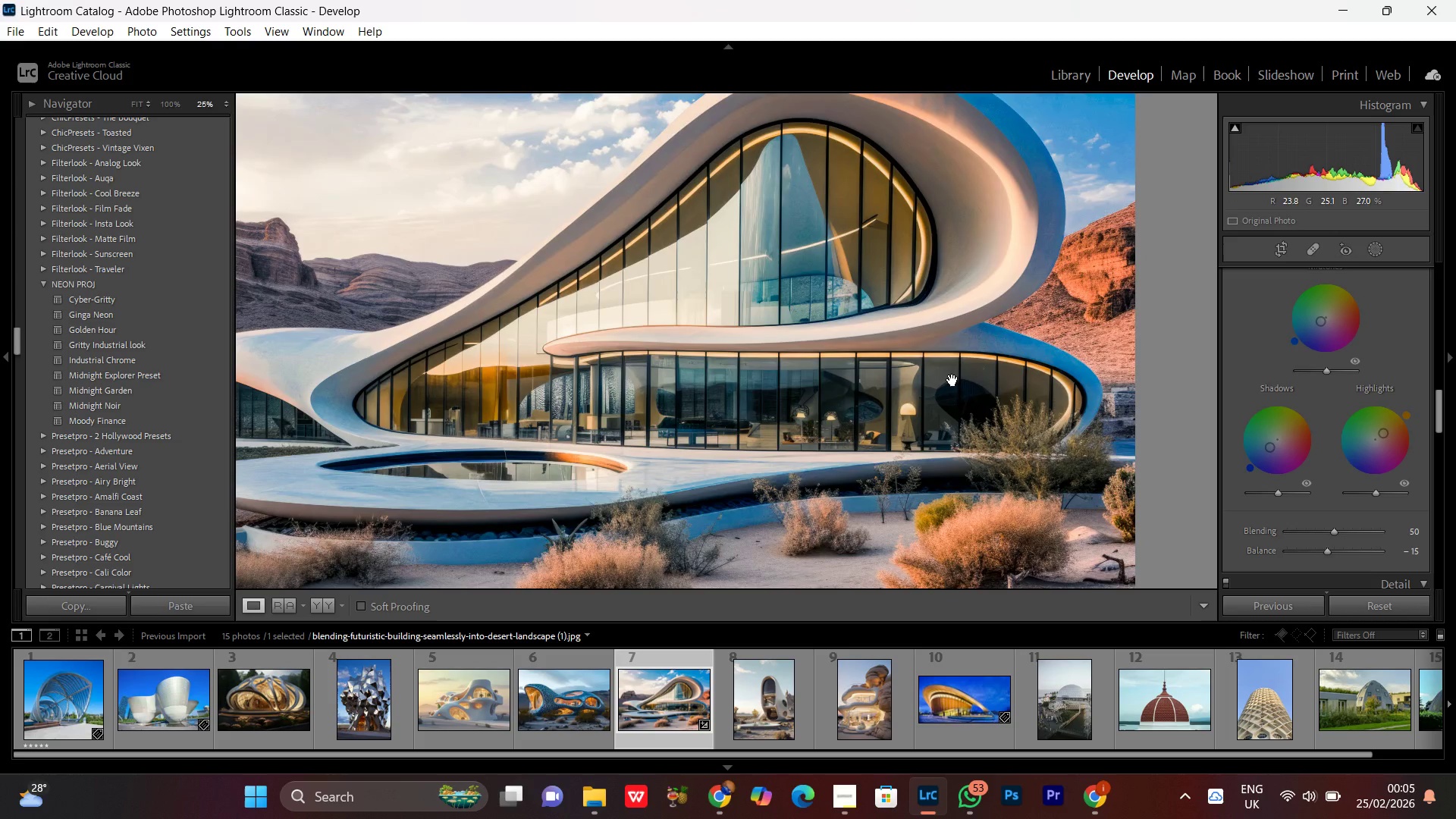 
triple_click([952, 380])
 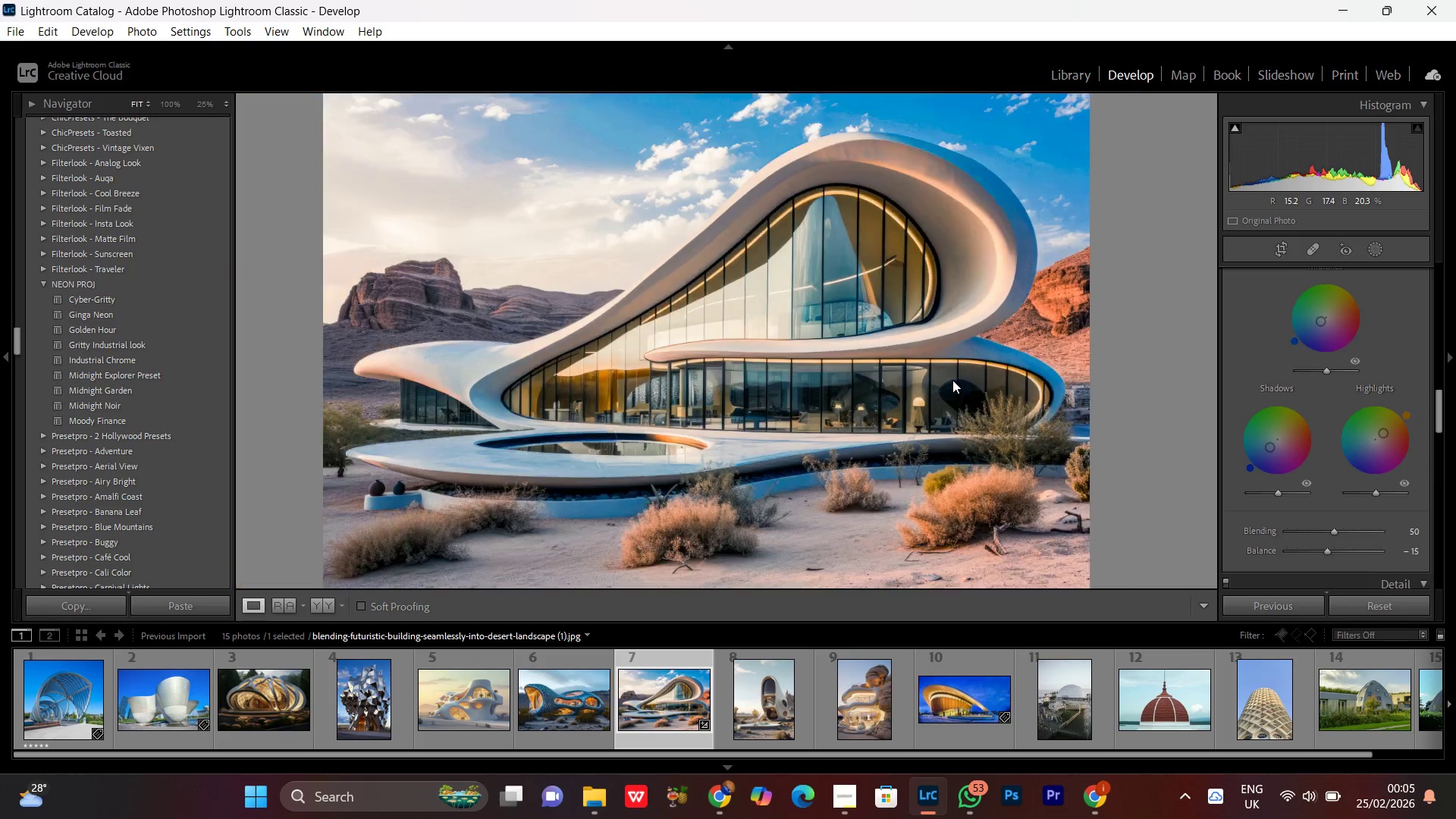 
triple_click([952, 380])
 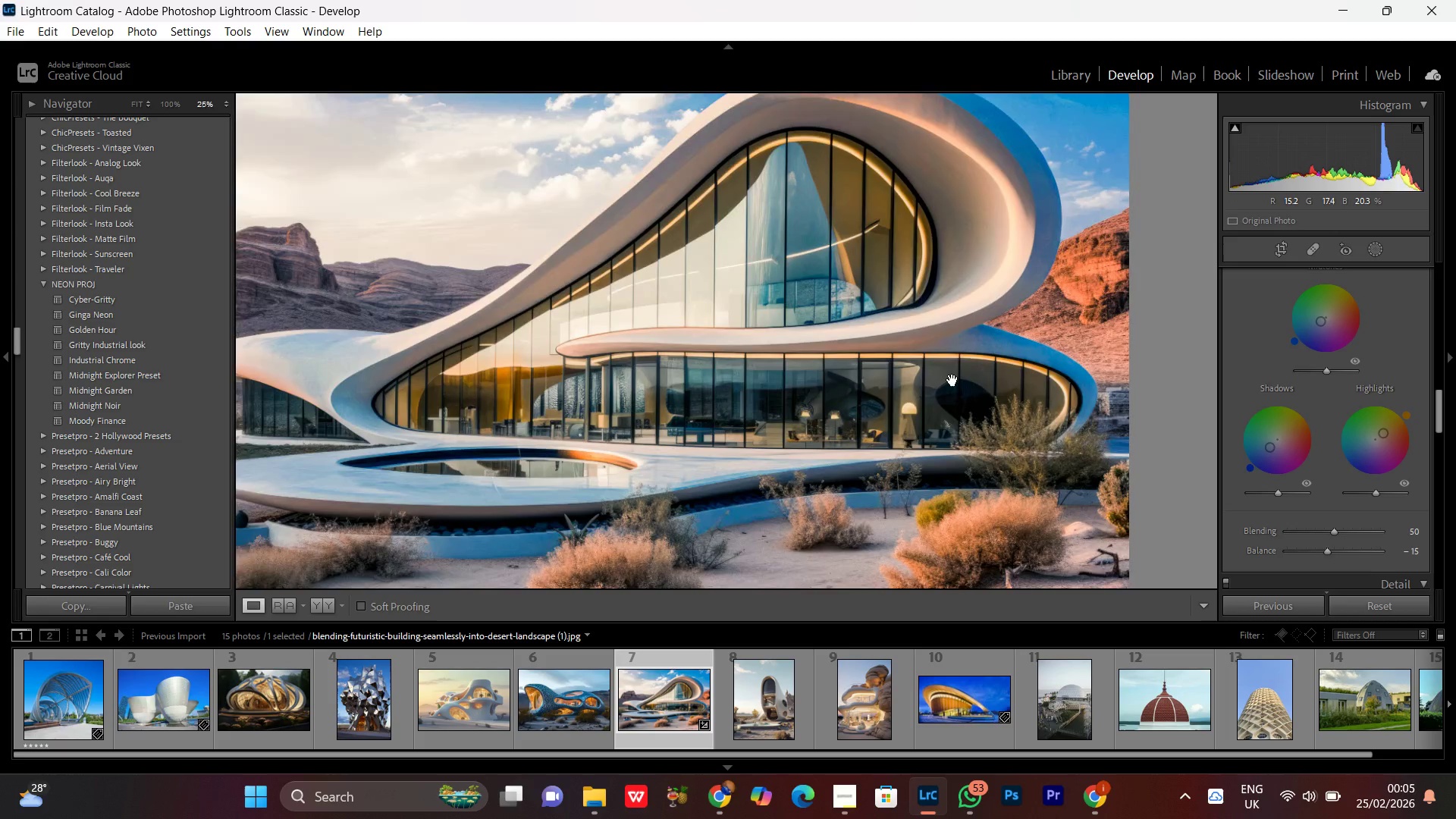 
triple_click([952, 380])
 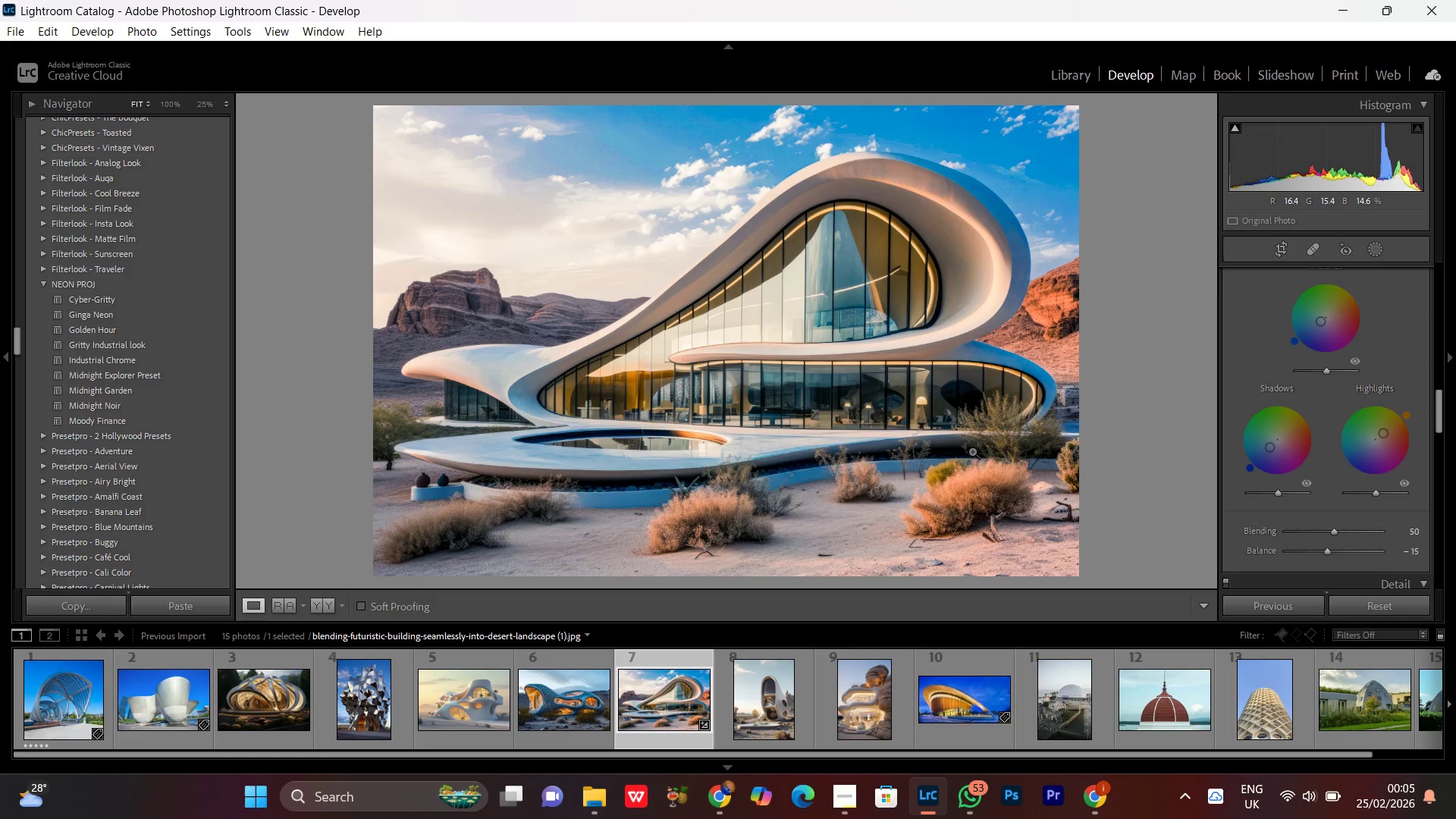 
wait(7.31)
 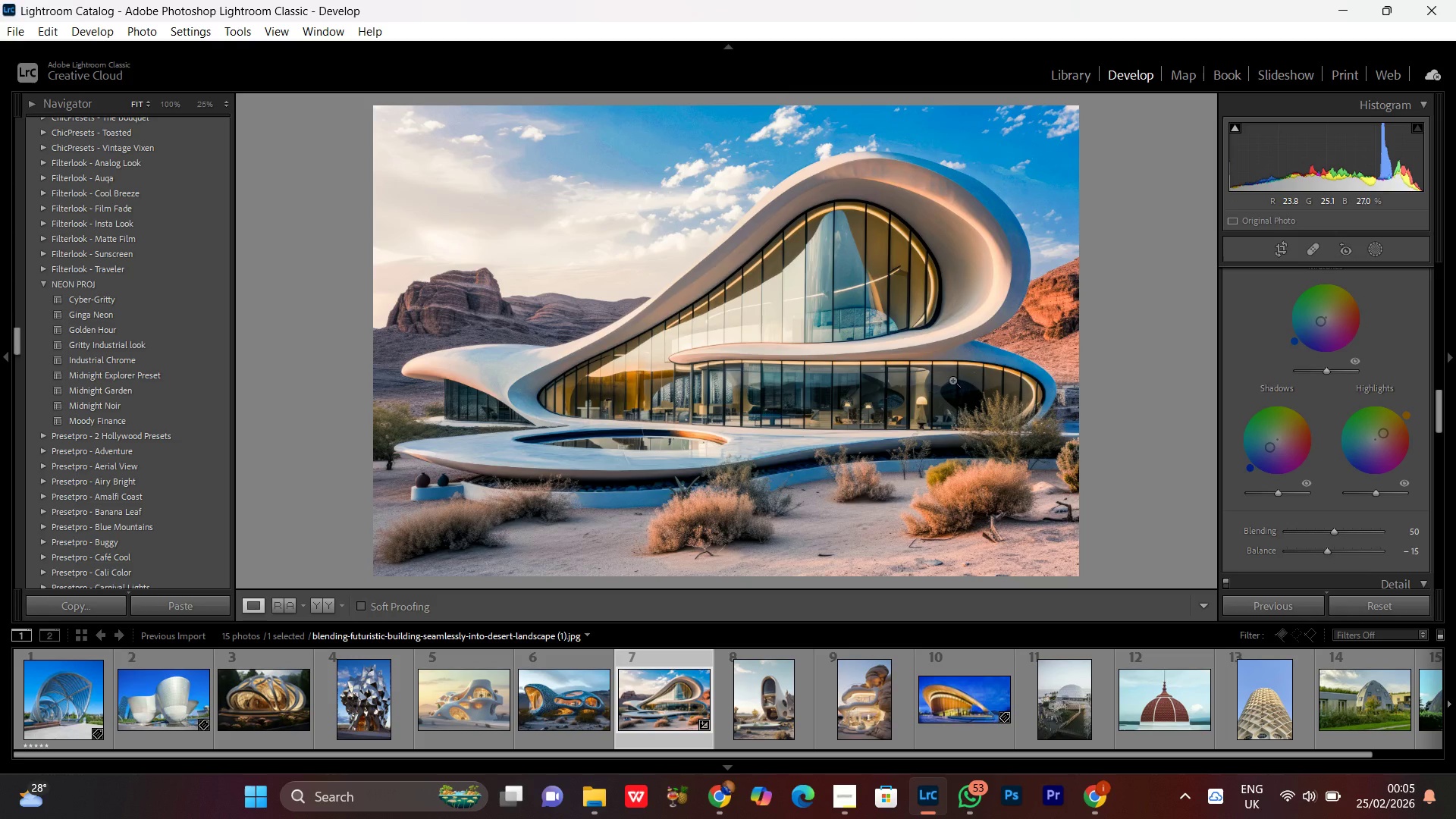 
double_click([918, 264])
 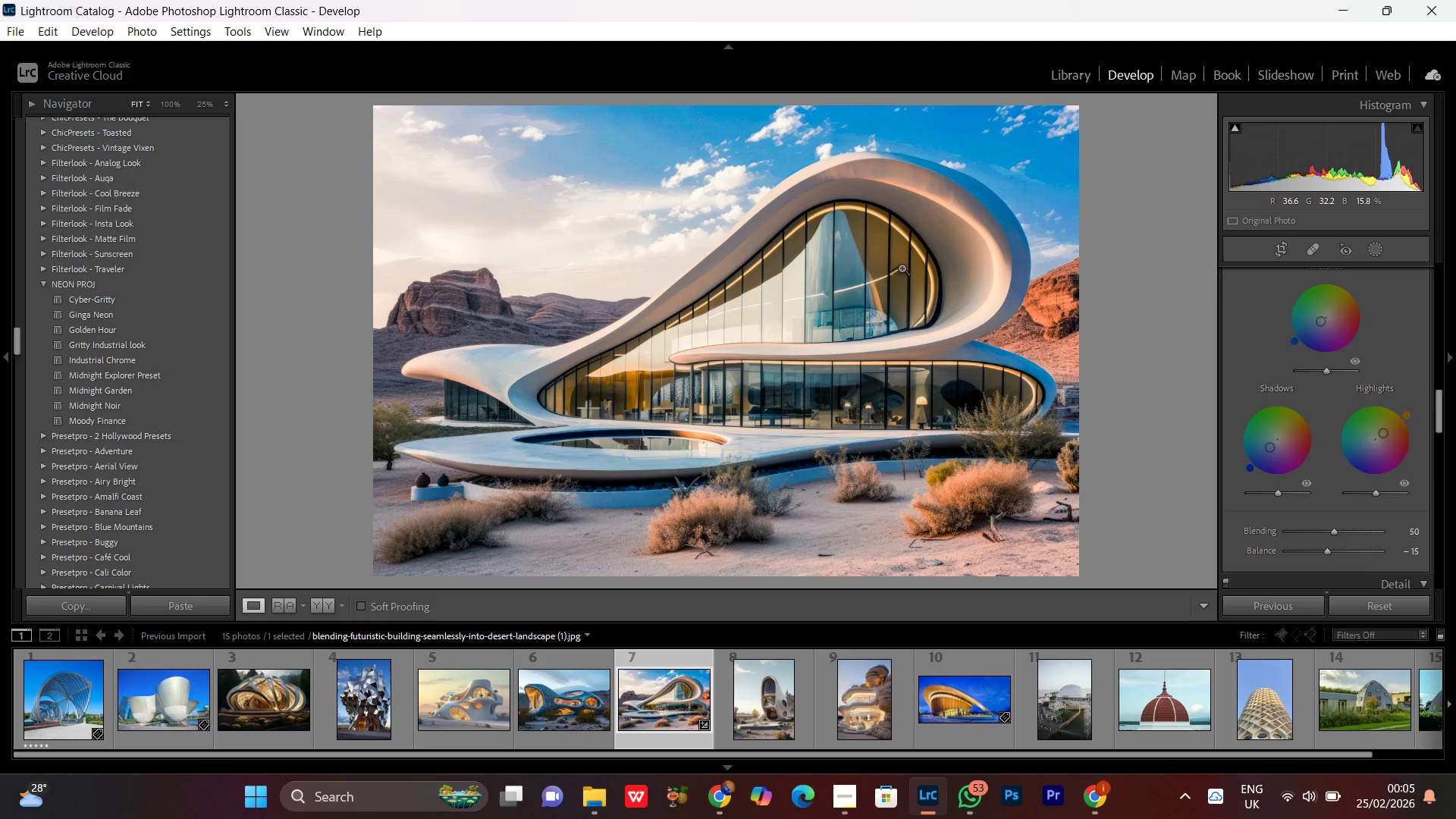 
scroll: coordinate [1345, 539], scroll_direction: down, amount: 4.0
 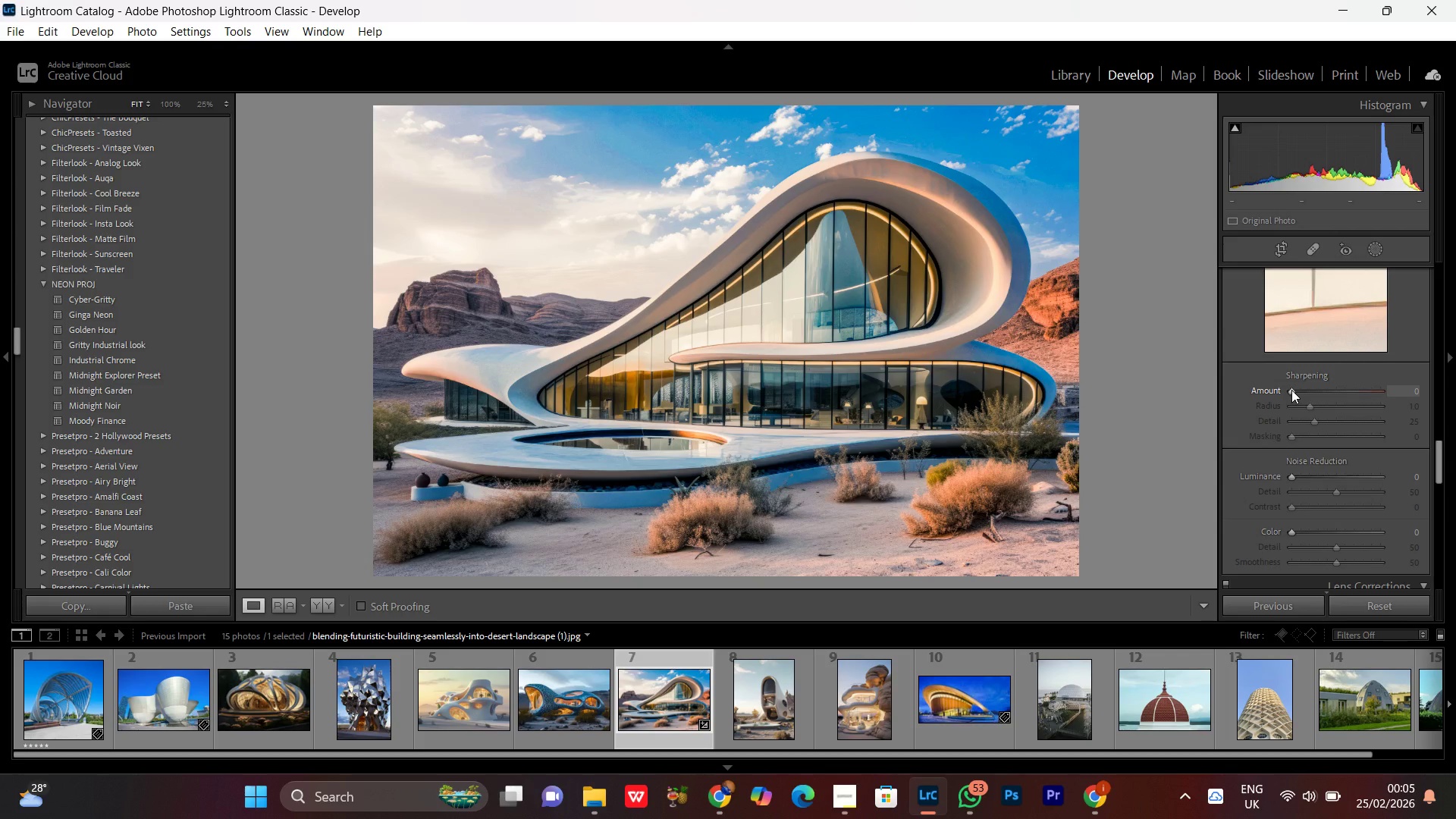 
left_click([1291, 390])
 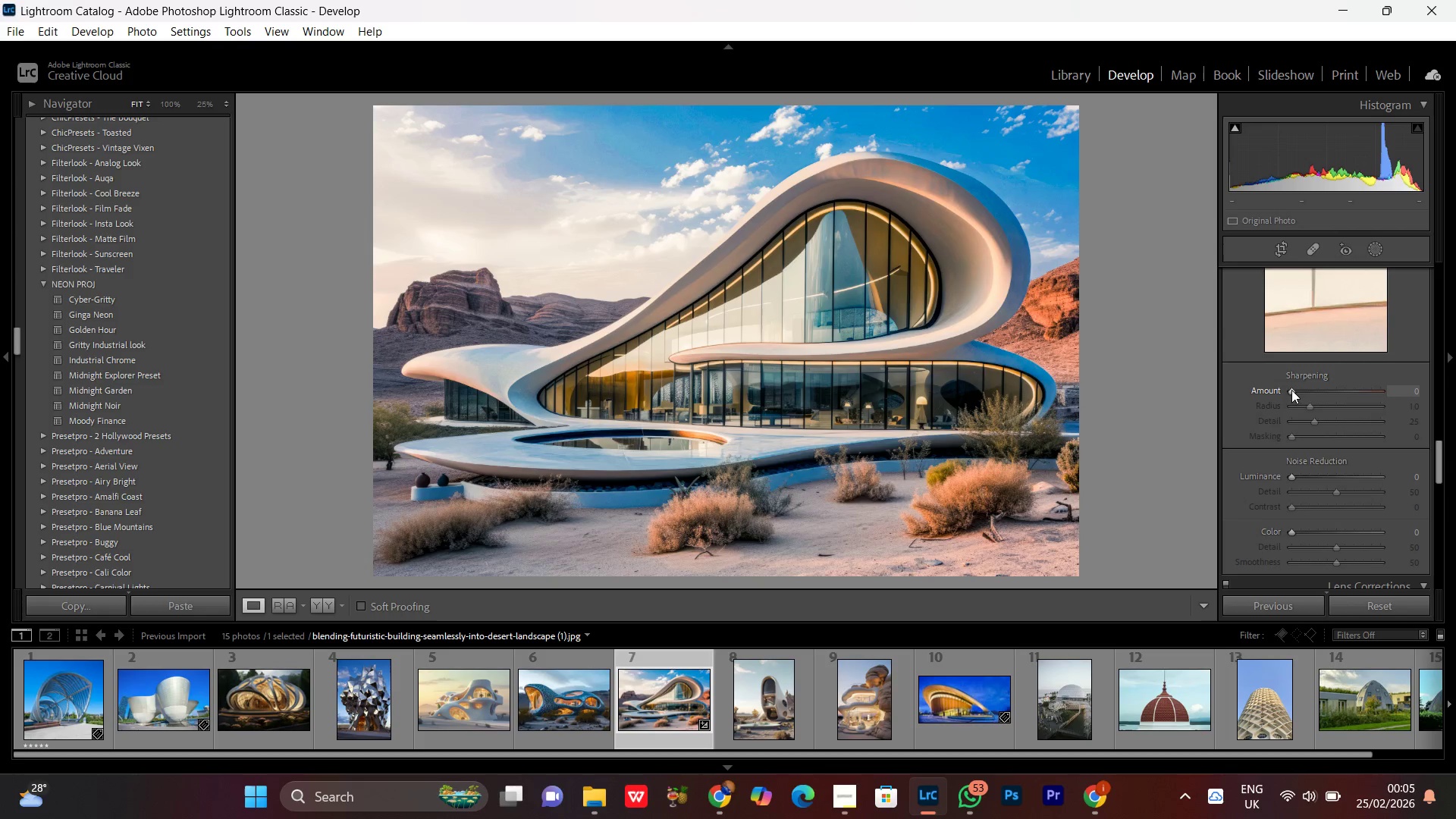 
scroll: coordinate [1291, 390], scroll_direction: up, amount: 11.0
 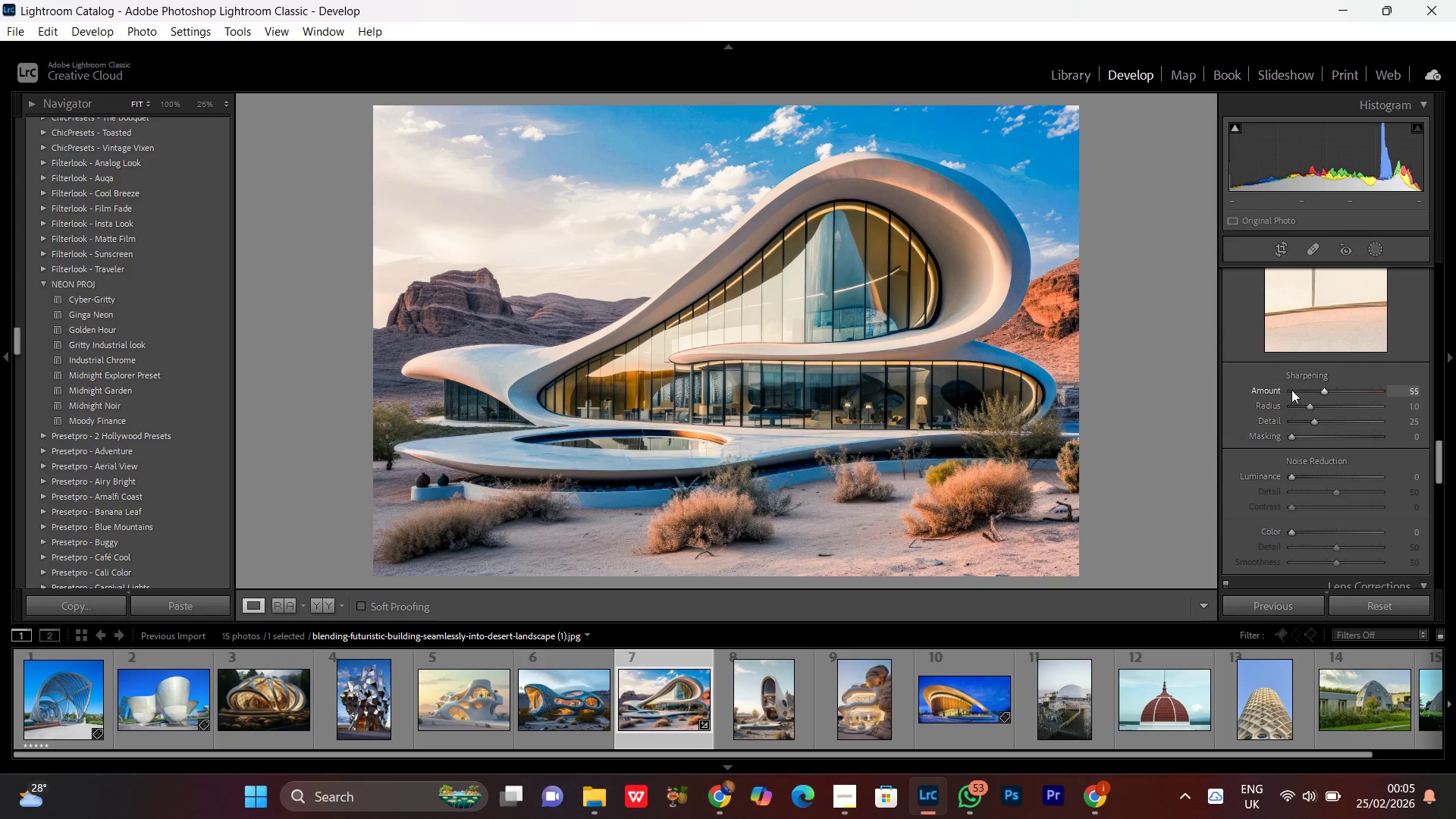 
scroll: coordinate [1291, 390], scroll_direction: down, amount: 1.0
 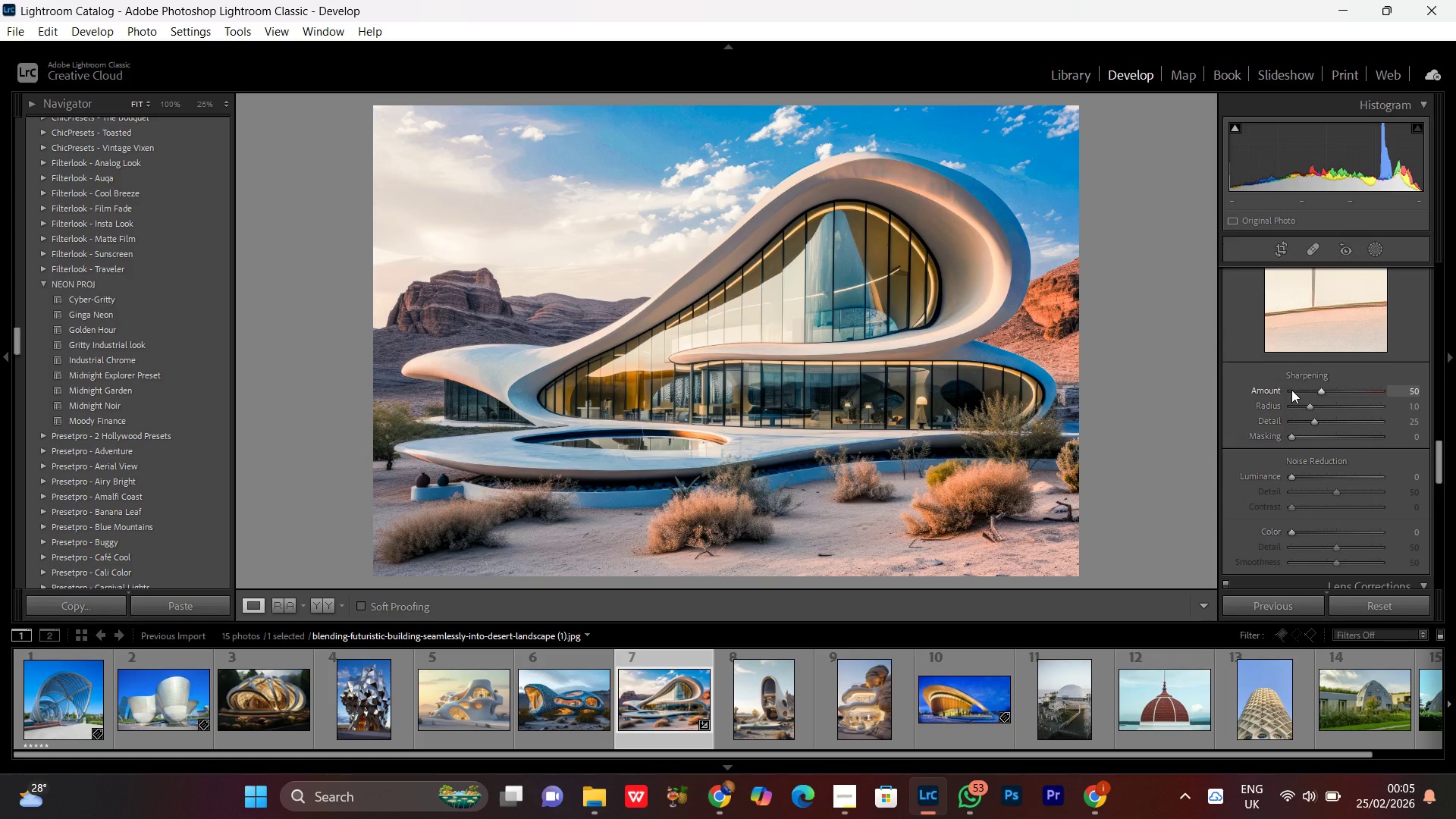 
scroll: coordinate [1291, 390], scroll_direction: up, amount: 1.0
 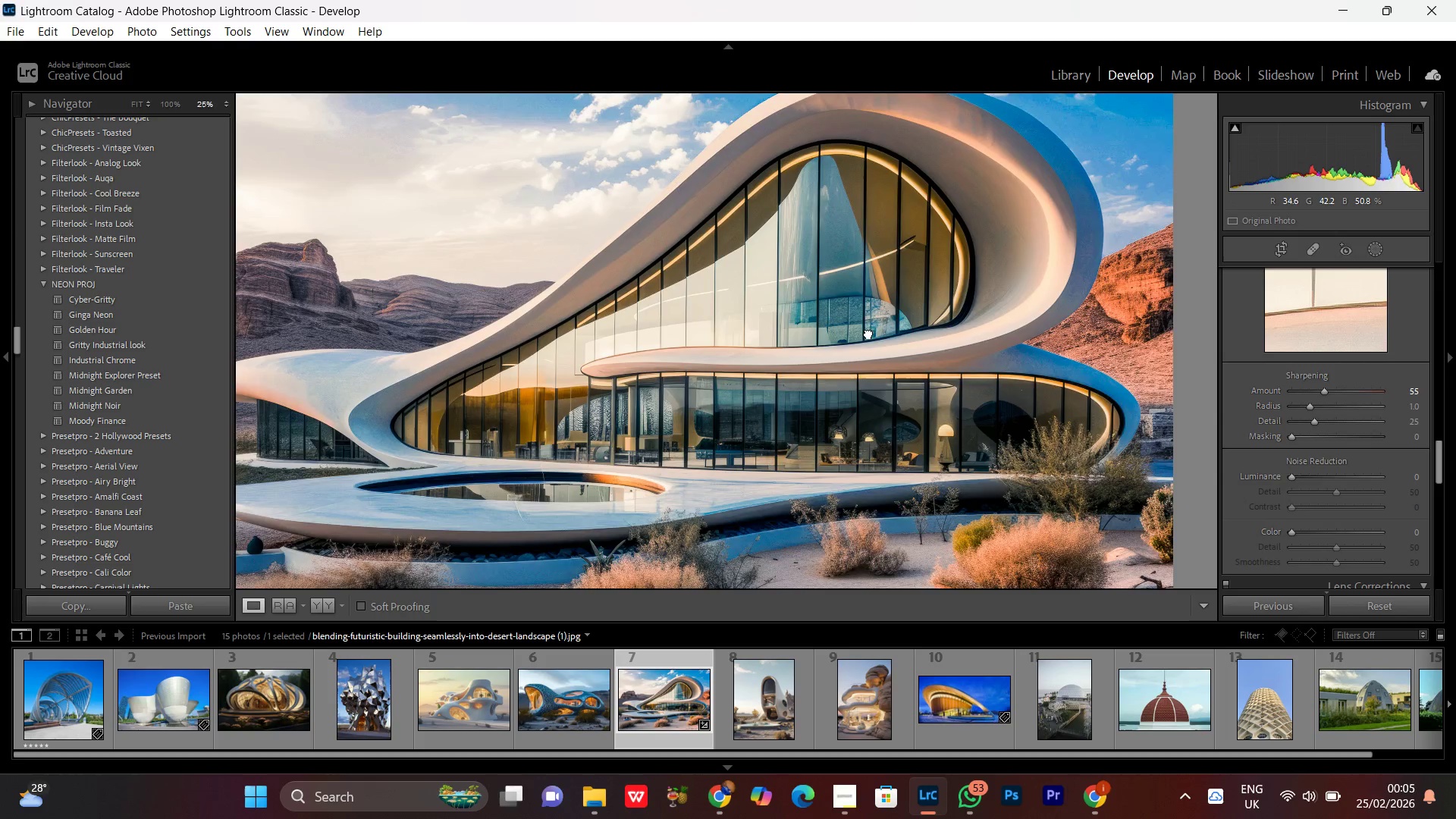 
double_click([868, 333])
 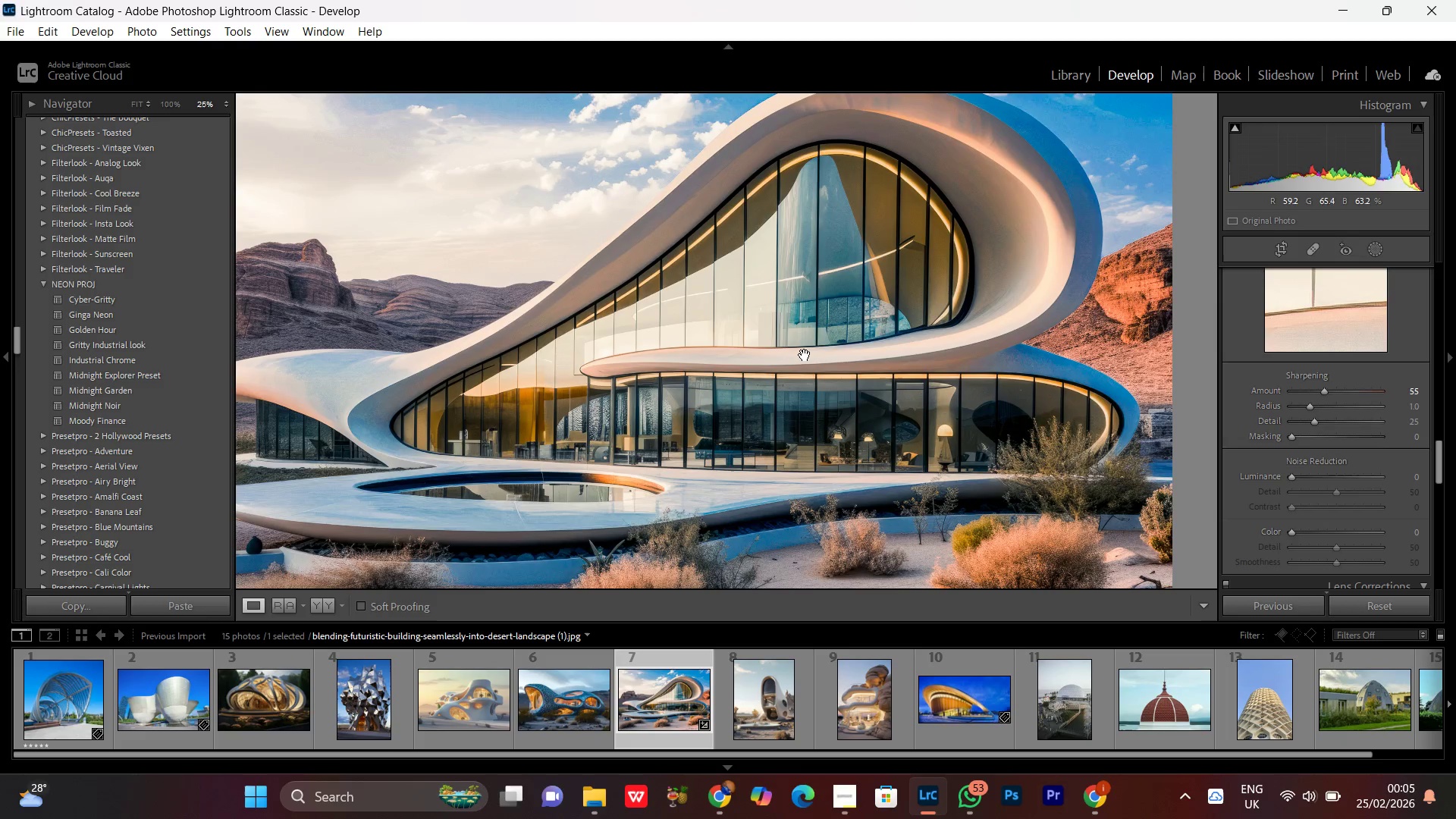 
left_click([805, 355])
 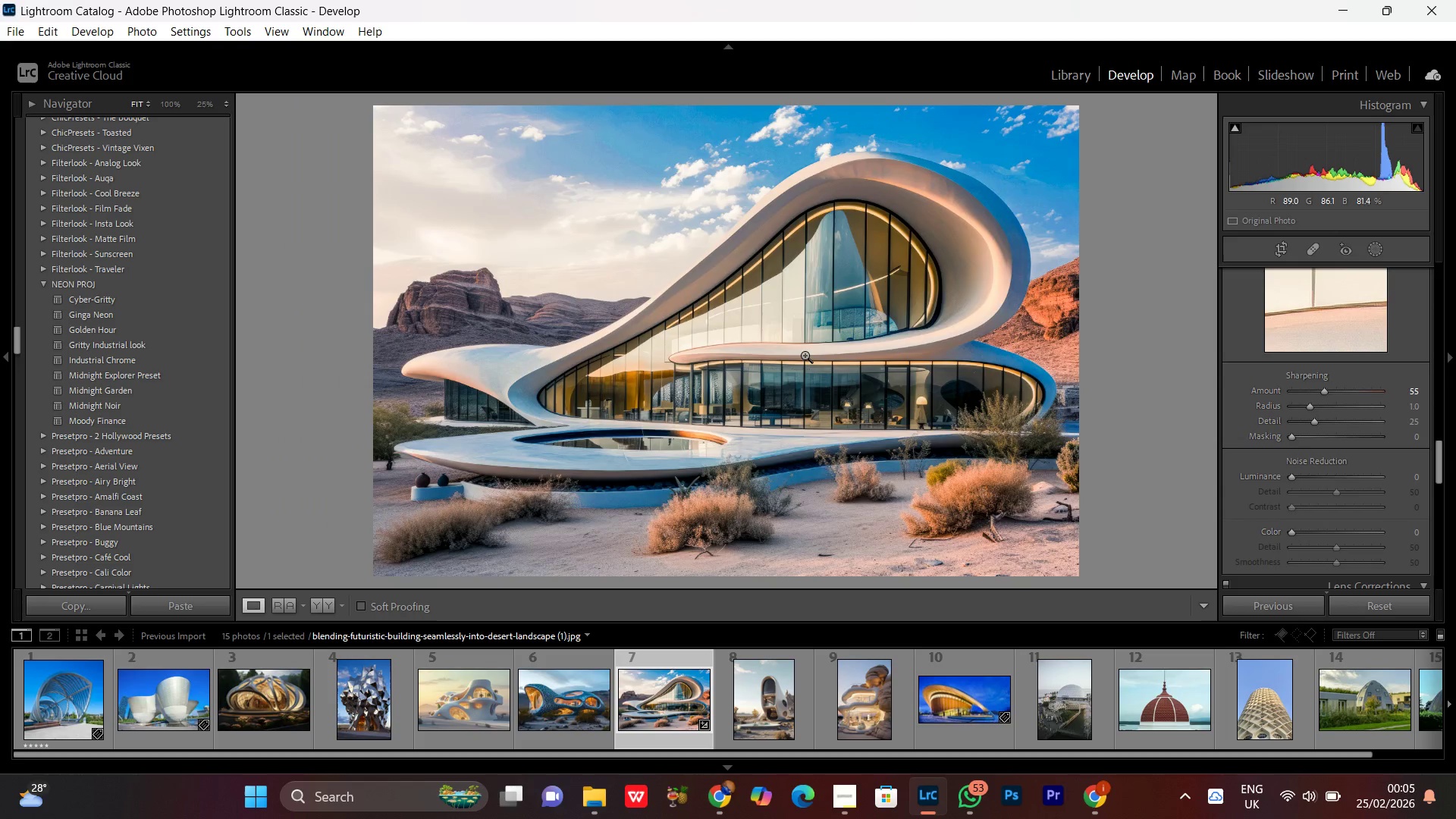 
left_click([805, 355])
 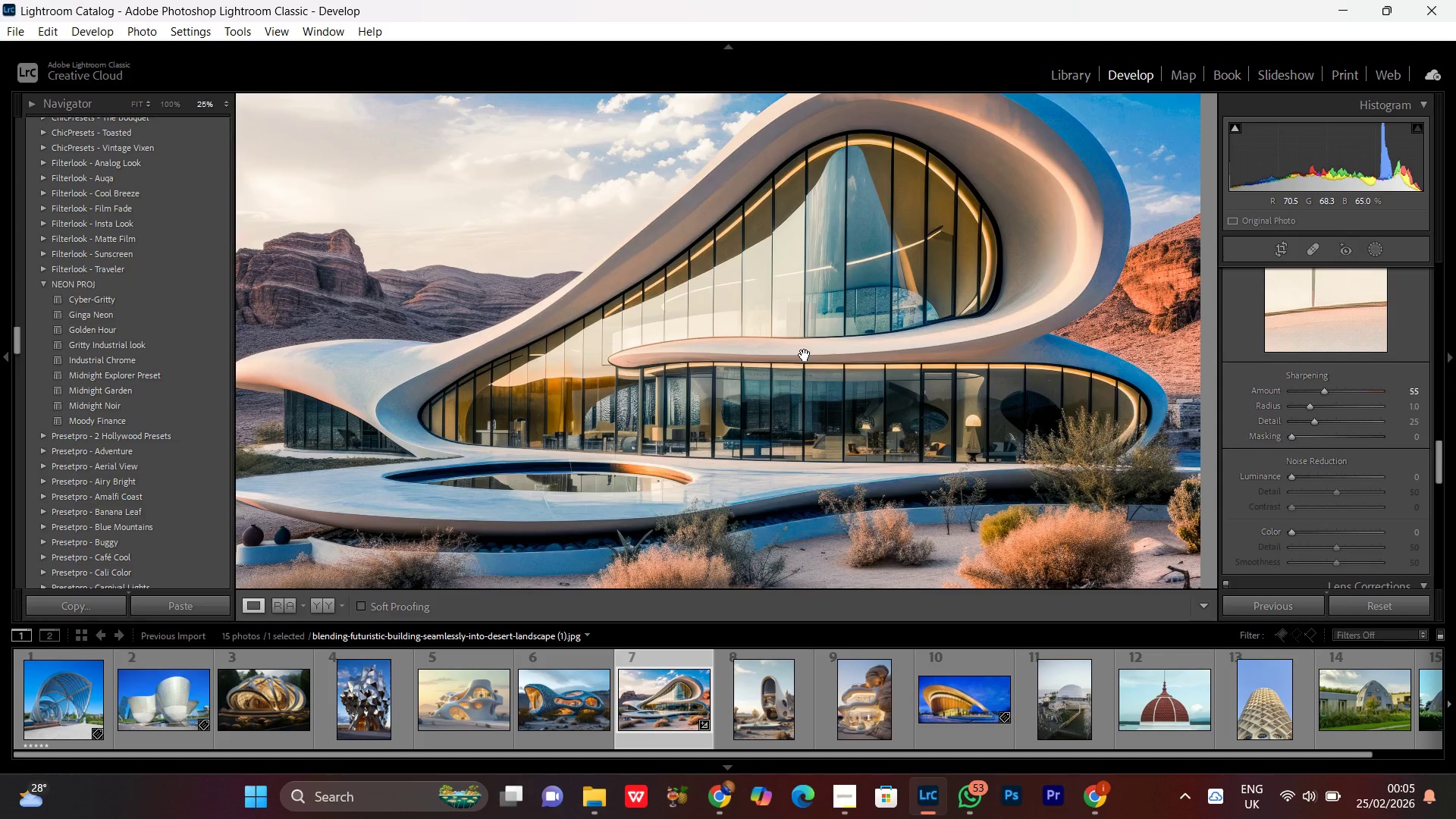 
left_click([805, 355])
 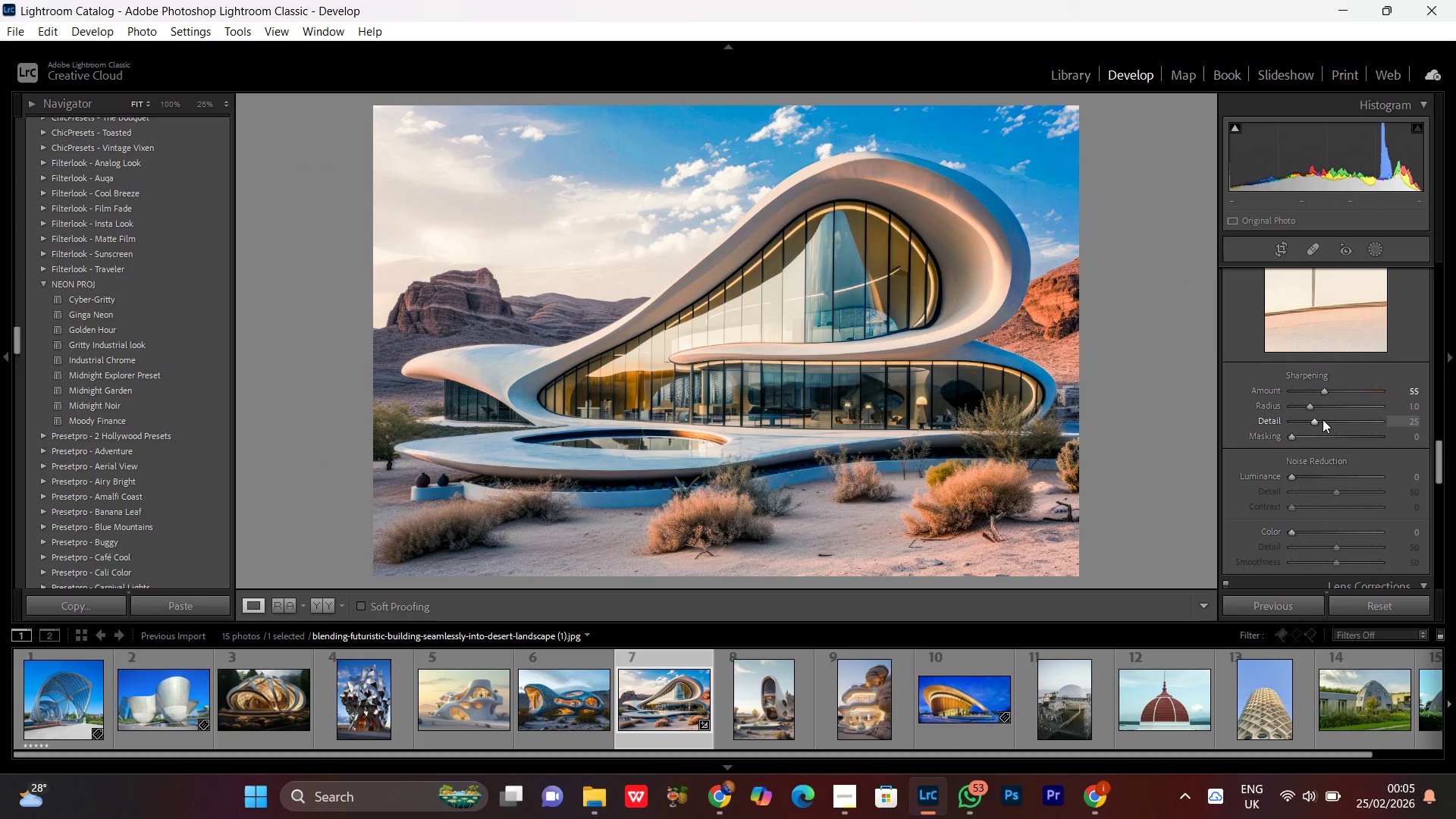 
left_click_drag(start_coordinate=[1363, 444], to_coordinate=[1361, 607])
 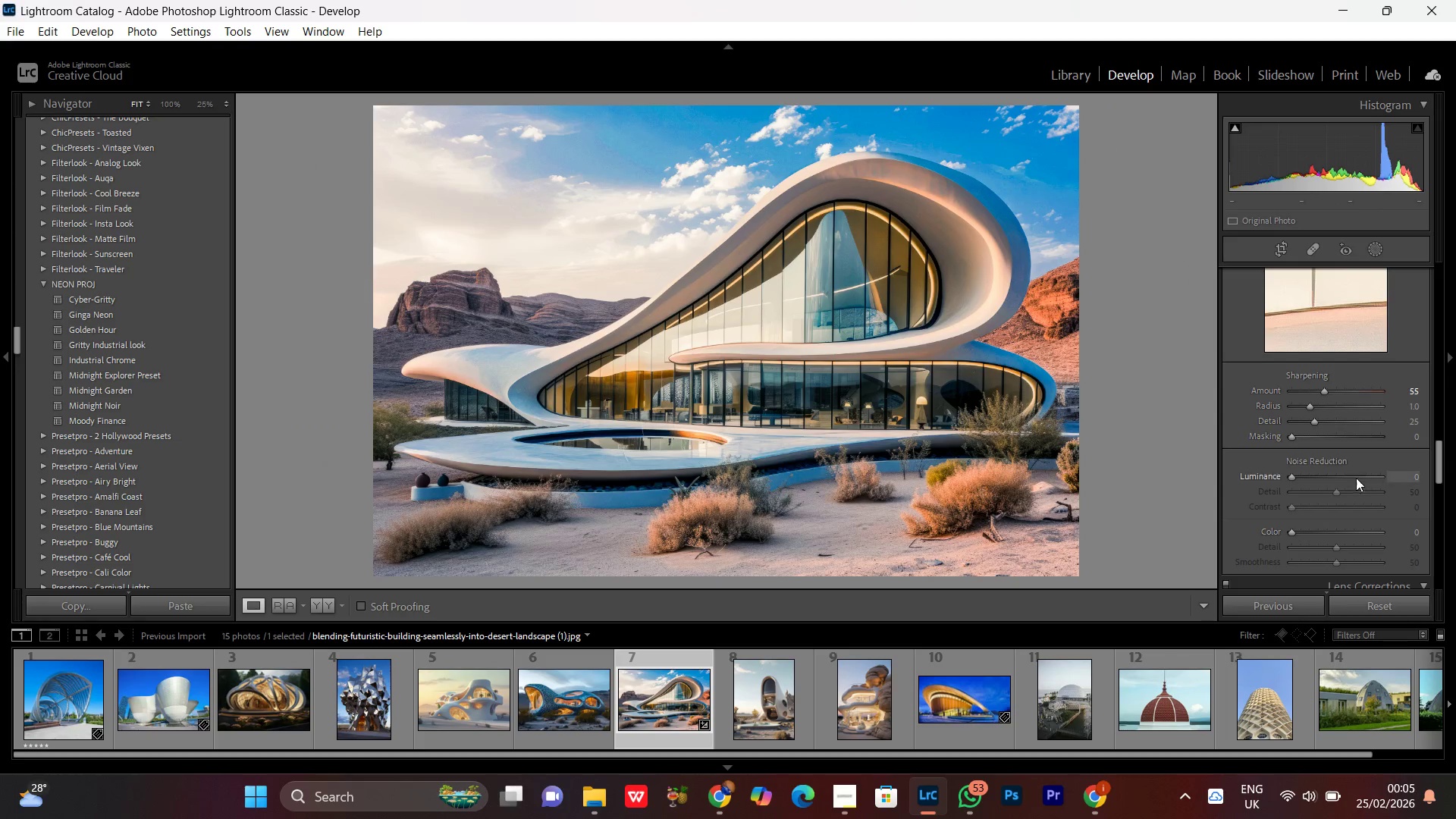 
left_click_drag(start_coordinate=[1341, 475], to_coordinate=[1335, 468])
 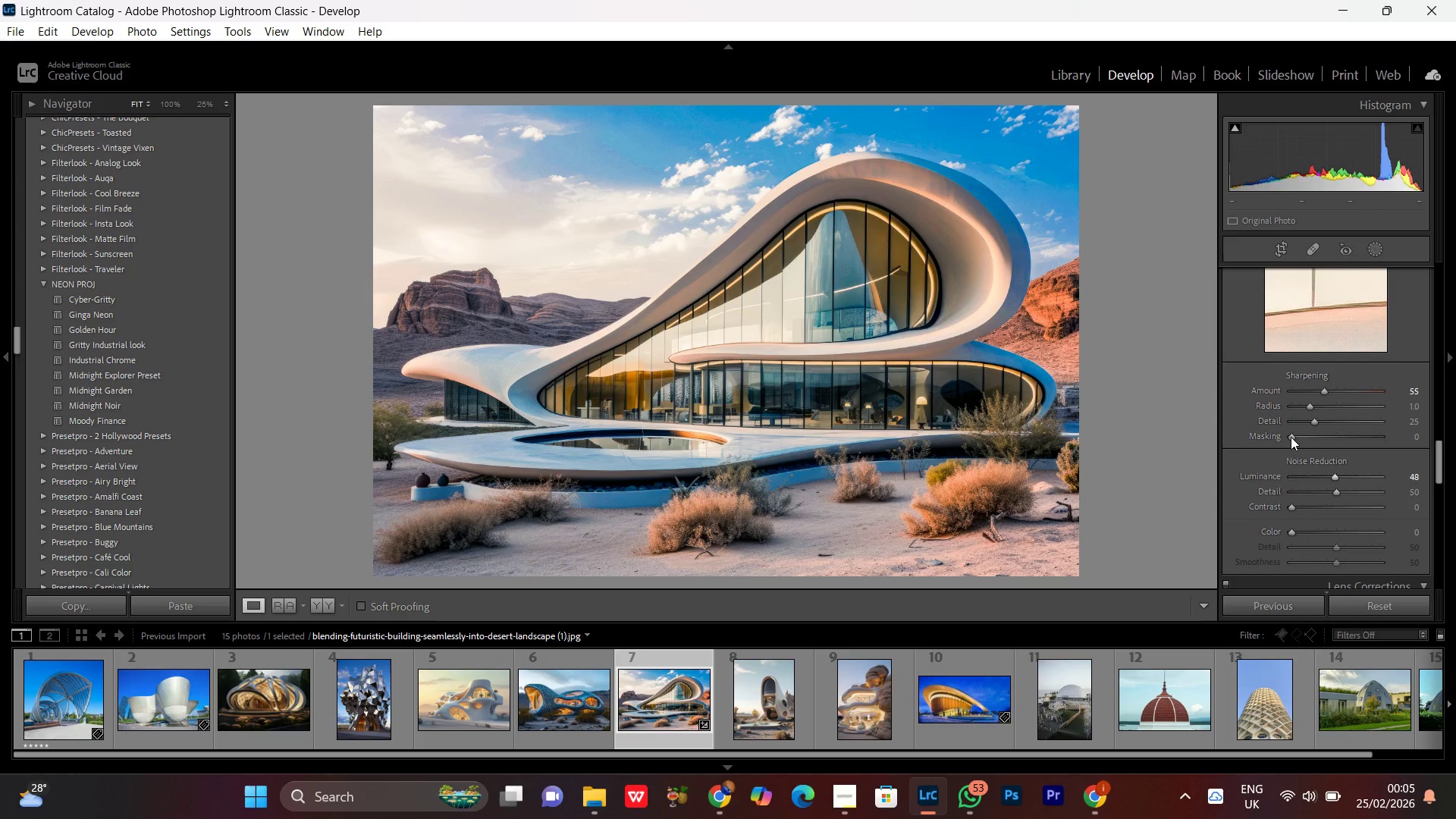 
triple_click([1291, 437])
 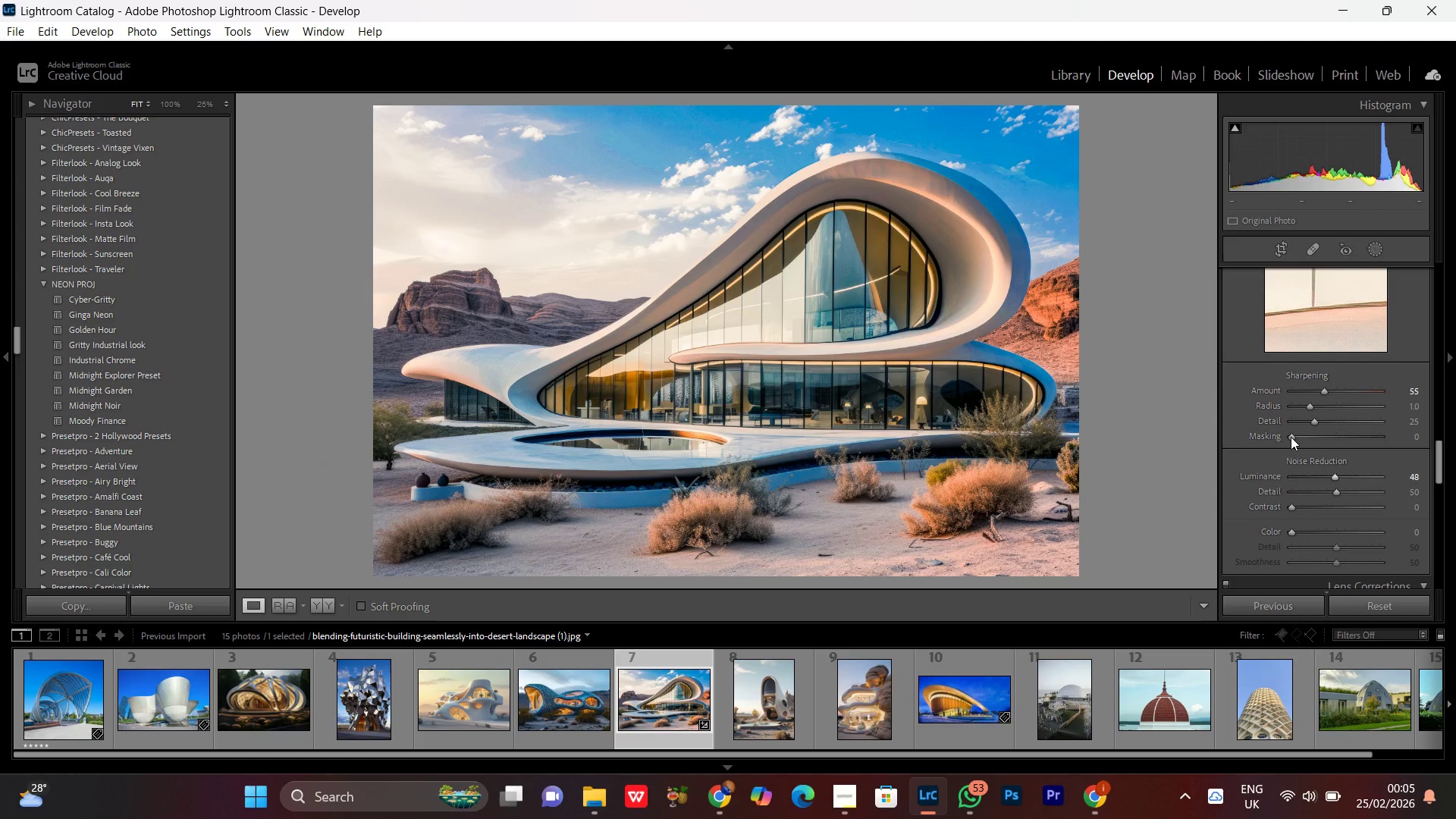 
left_click_drag(start_coordinate=[1291, 435], to_coordinate=[1295, 423])
 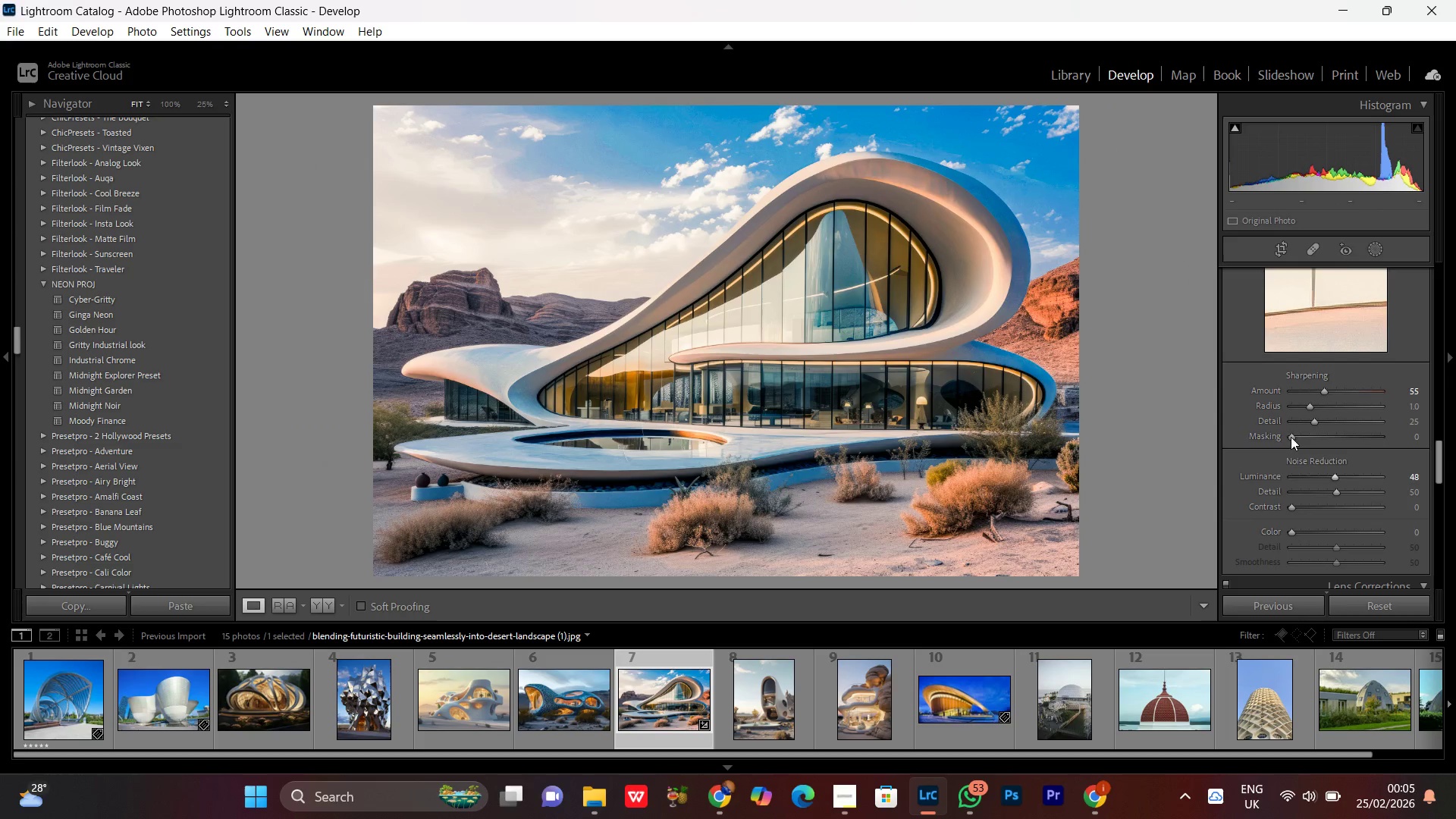 
left_click_drag(start_coordinate=[1294, 443], to_coordinate=[1306, 443])
 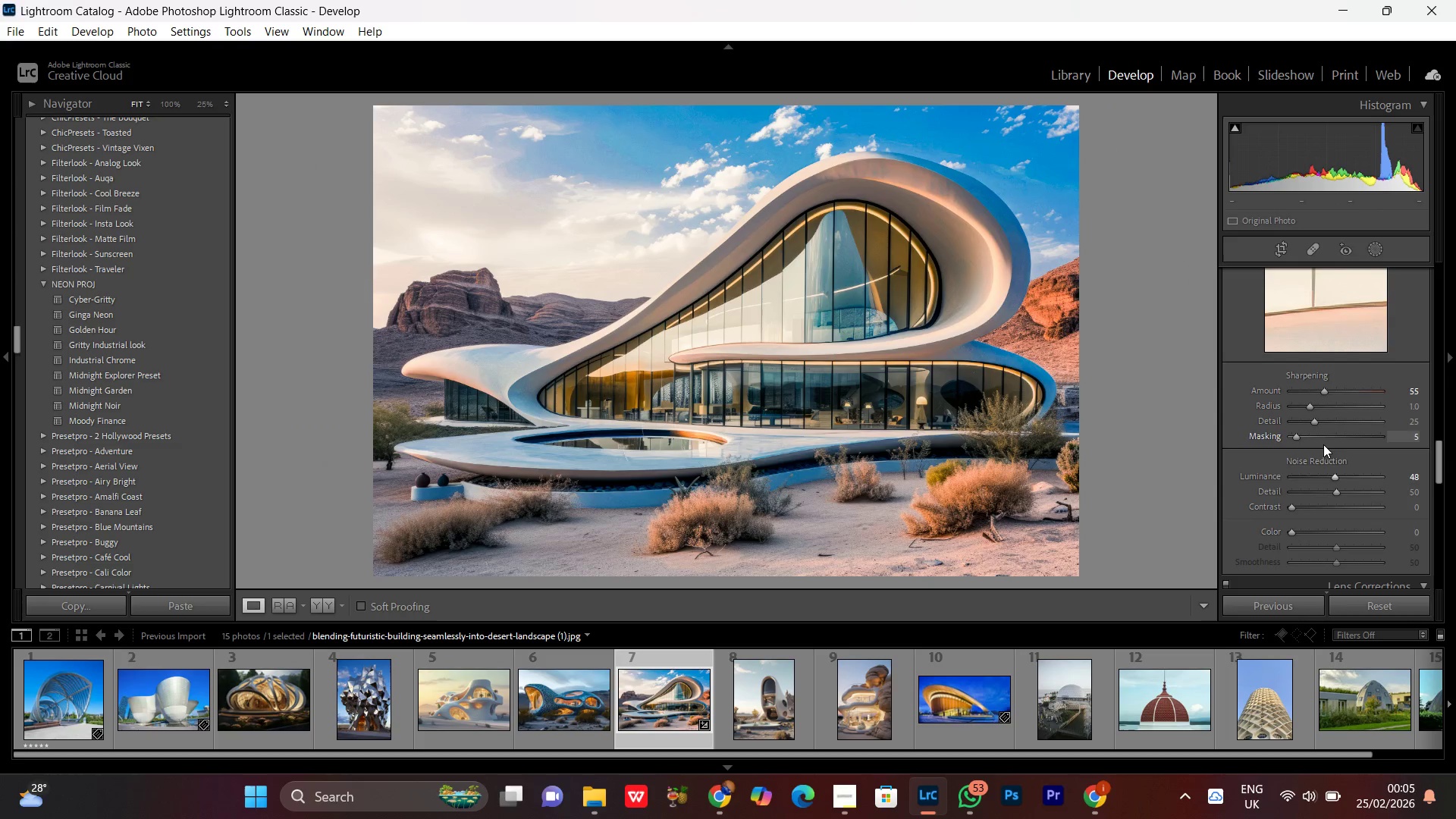 
triple_click([1323, 444])
 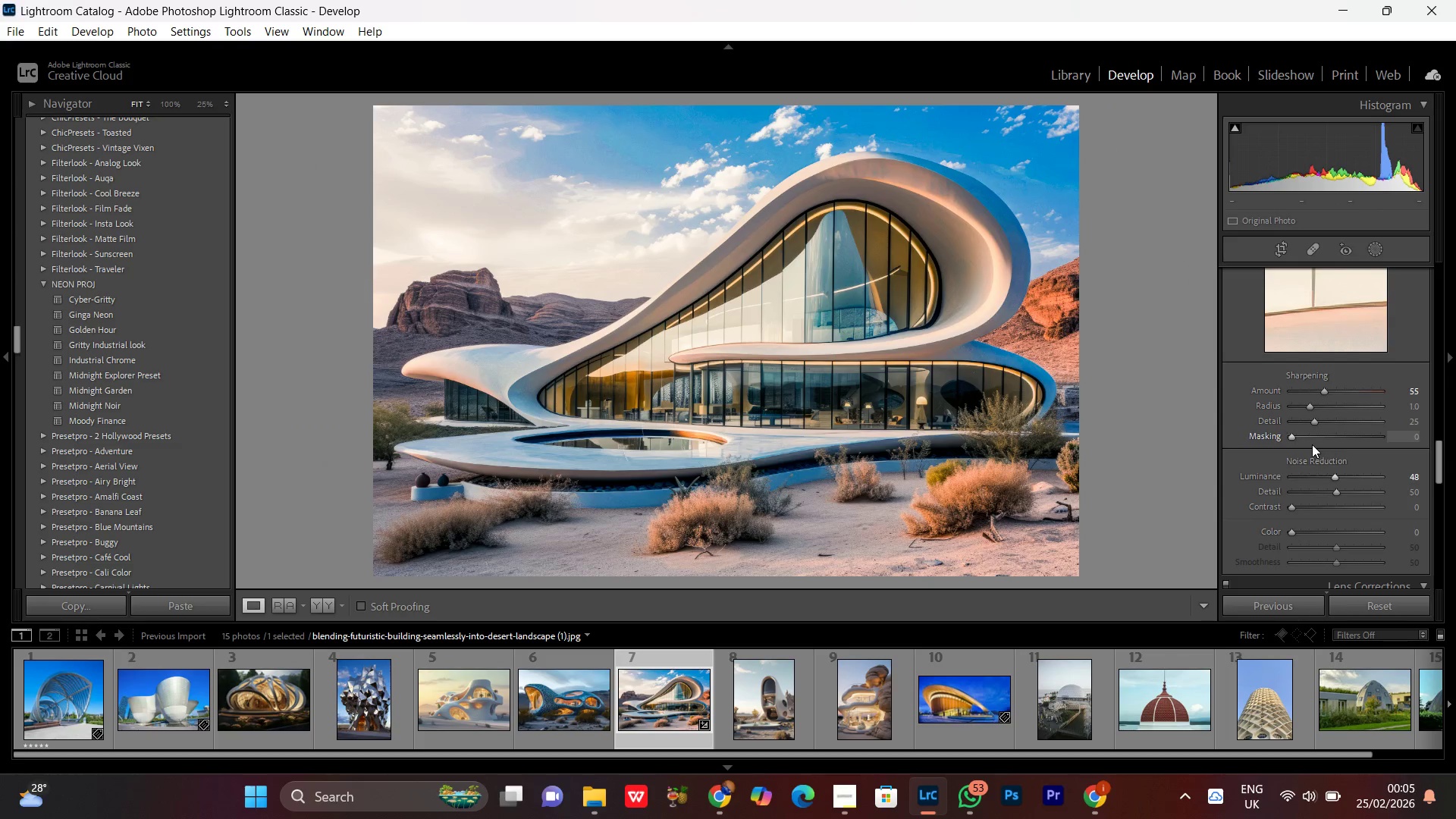 
left_click_drag(start_coordinate=[1323, 444], to_coordinate=[1313, 444])
 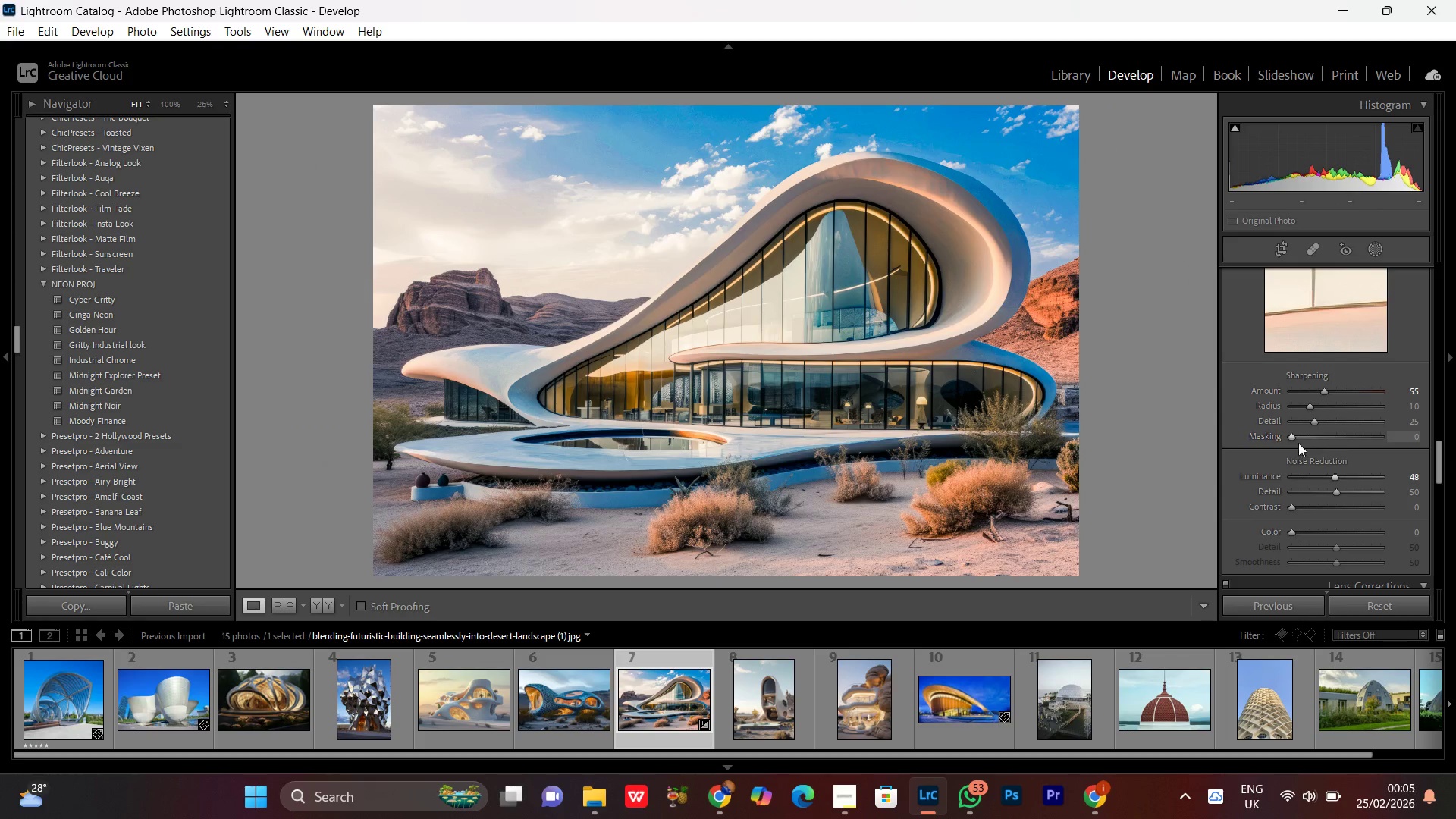 
left_click_drag(start_coordinate=[1309, 443], to_coordinate=[1294, 449])
 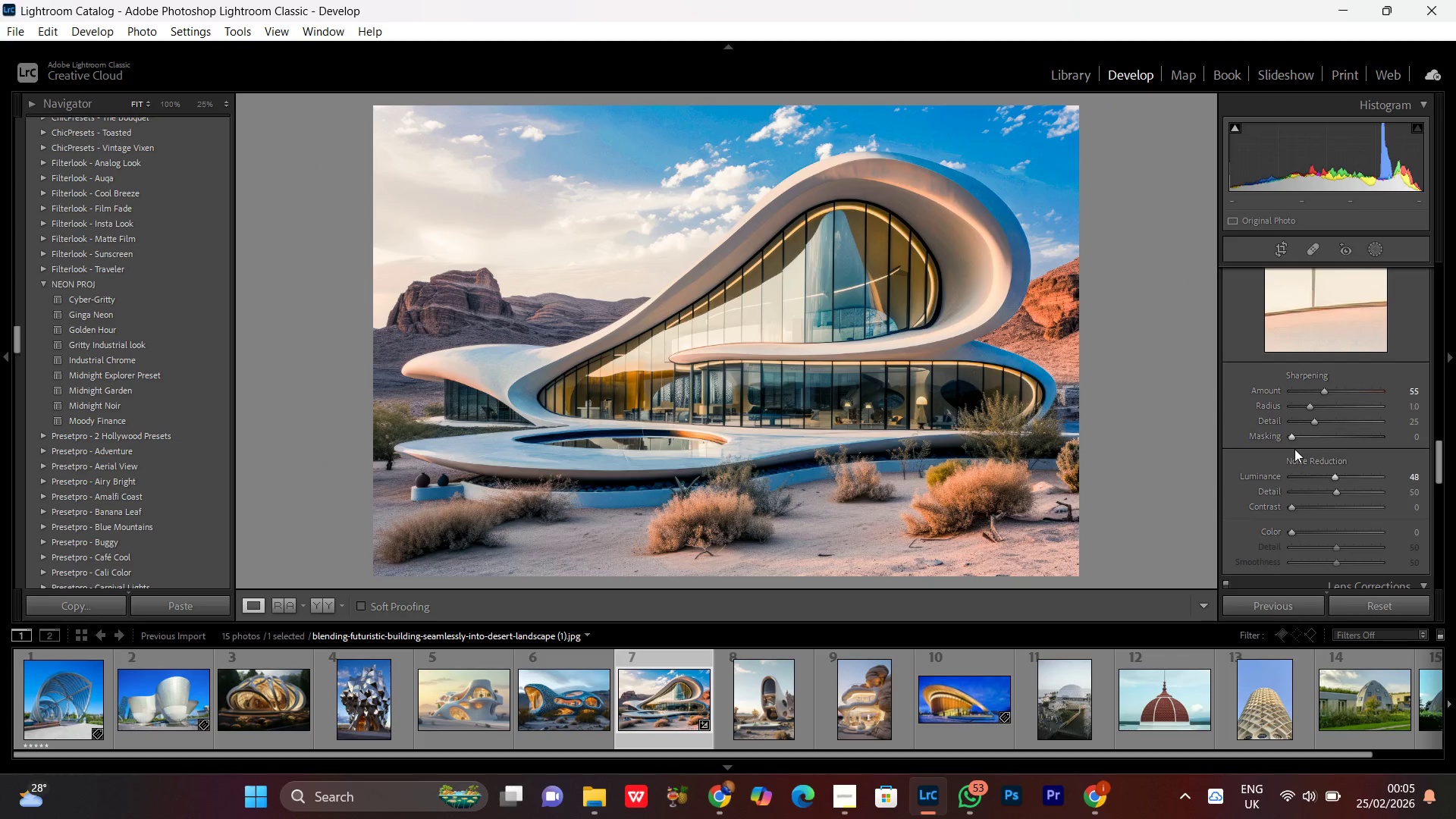 
triple_click([1294, 449])
 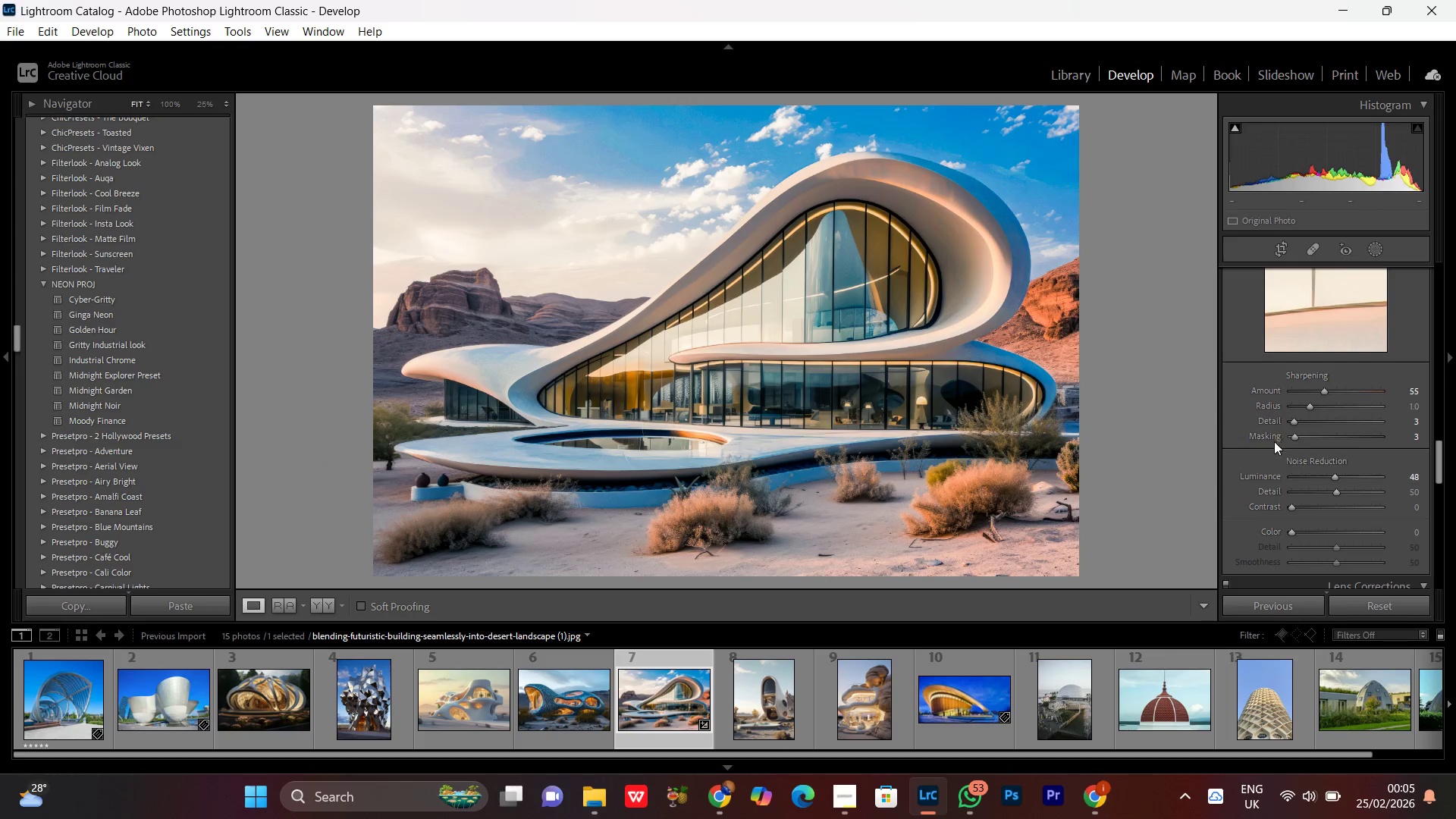 
left_click_drag(start_coordinate=[1297, 439], to_coordinate=[1361, 442])
 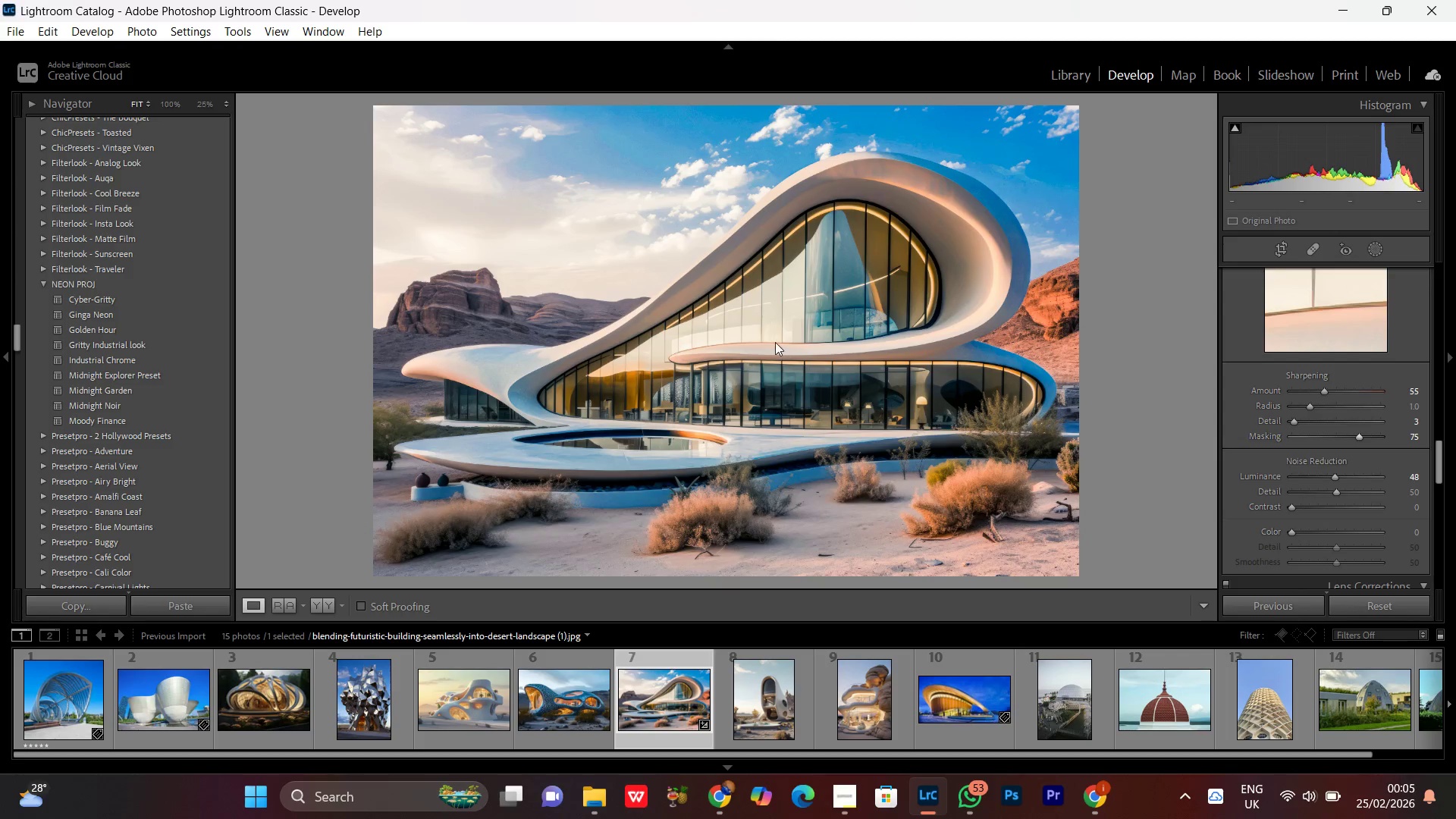 
left_click([775, 342])
 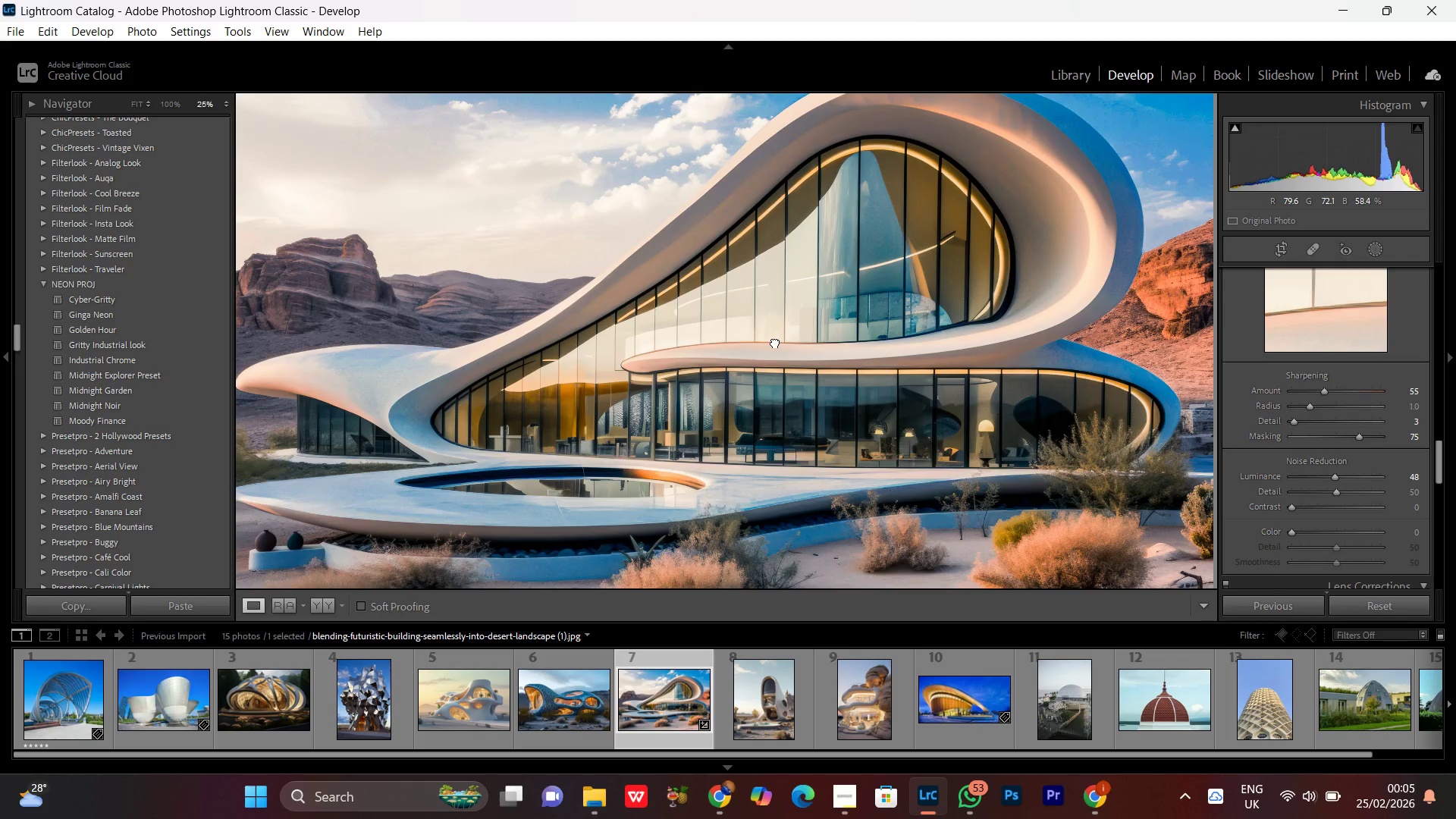 
double_click([775, 342])
 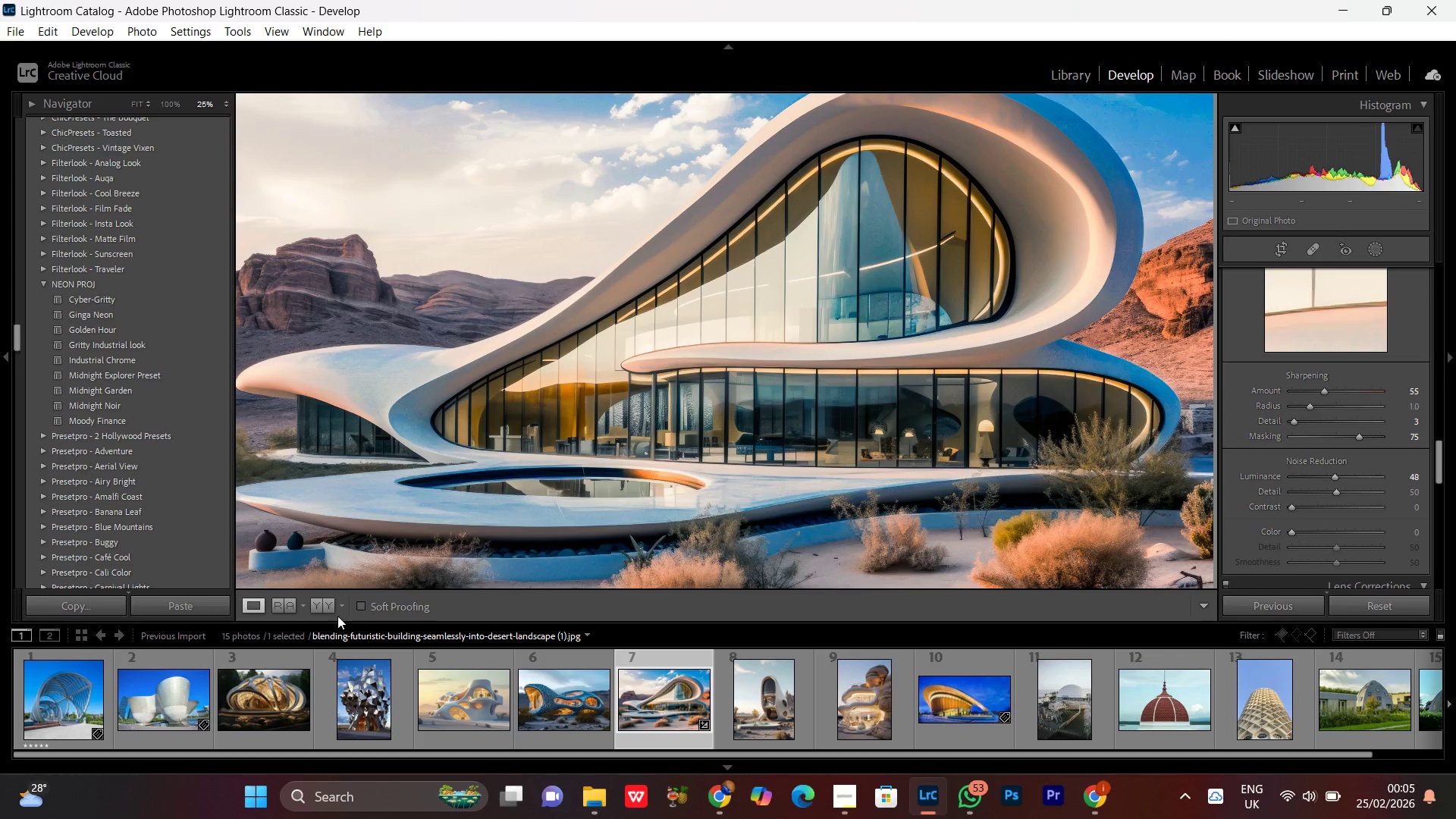 
left_click([325, 610])
 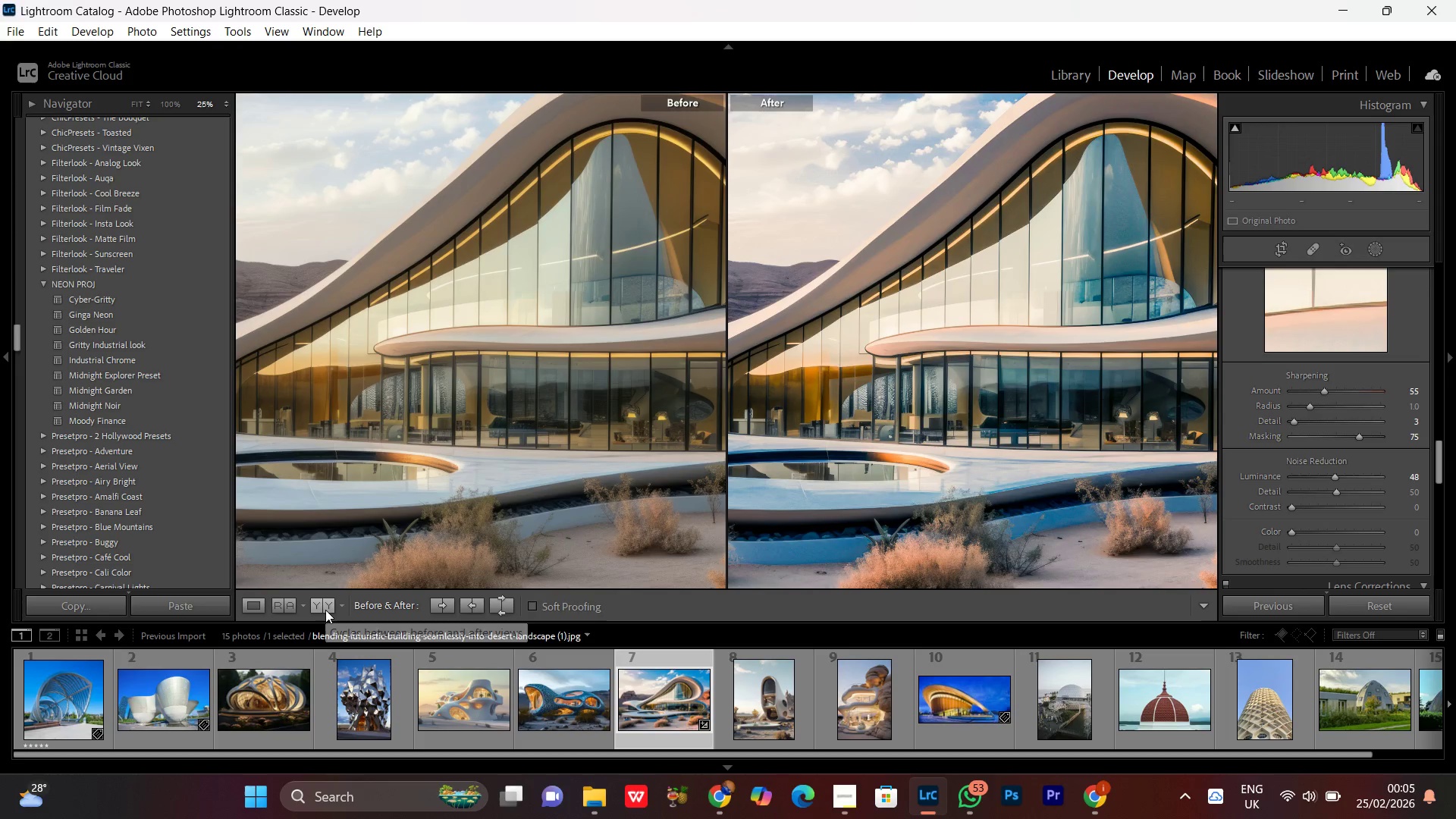 
left_click([325, 610])
 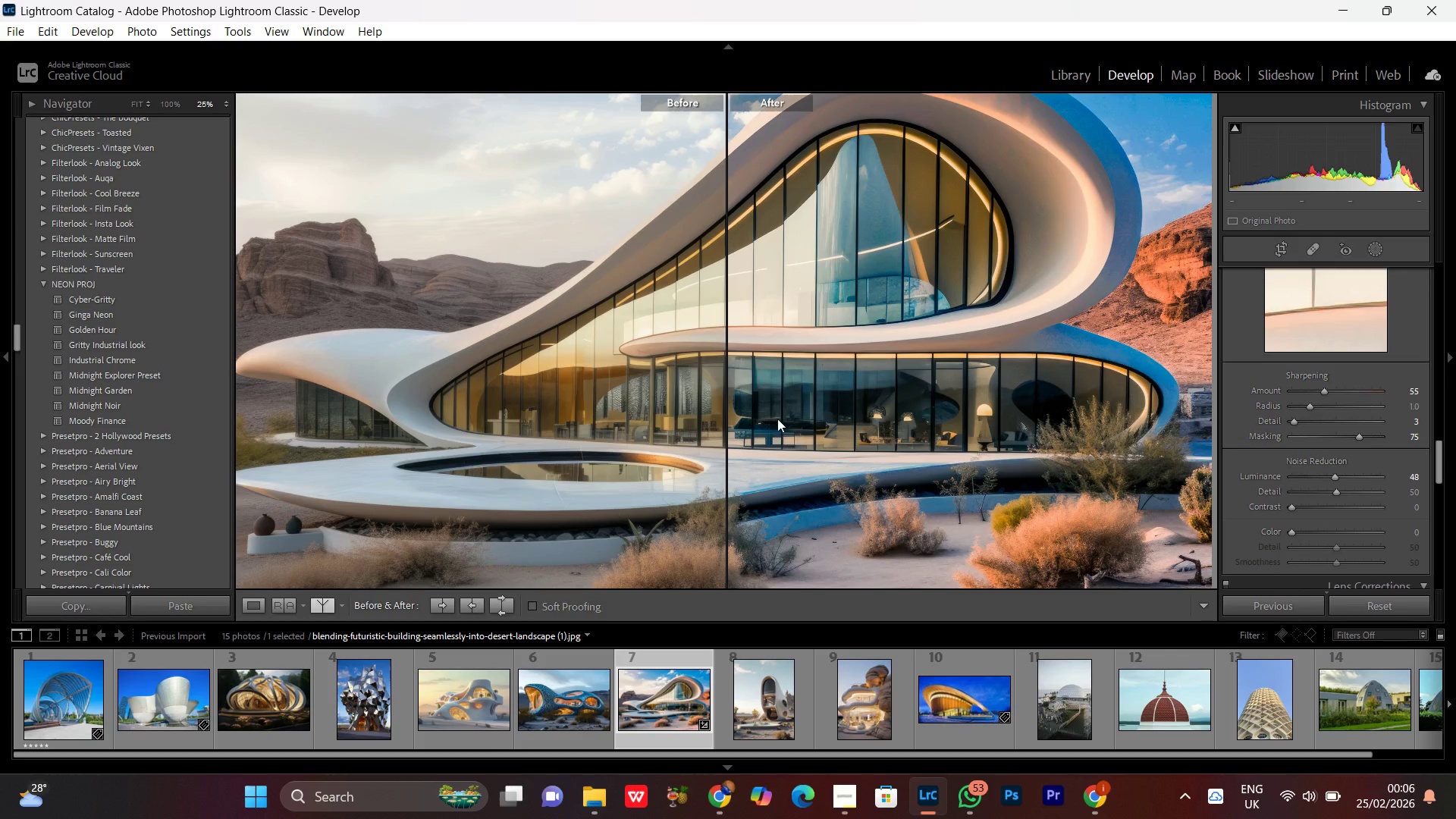 
left_click([795, 288])
 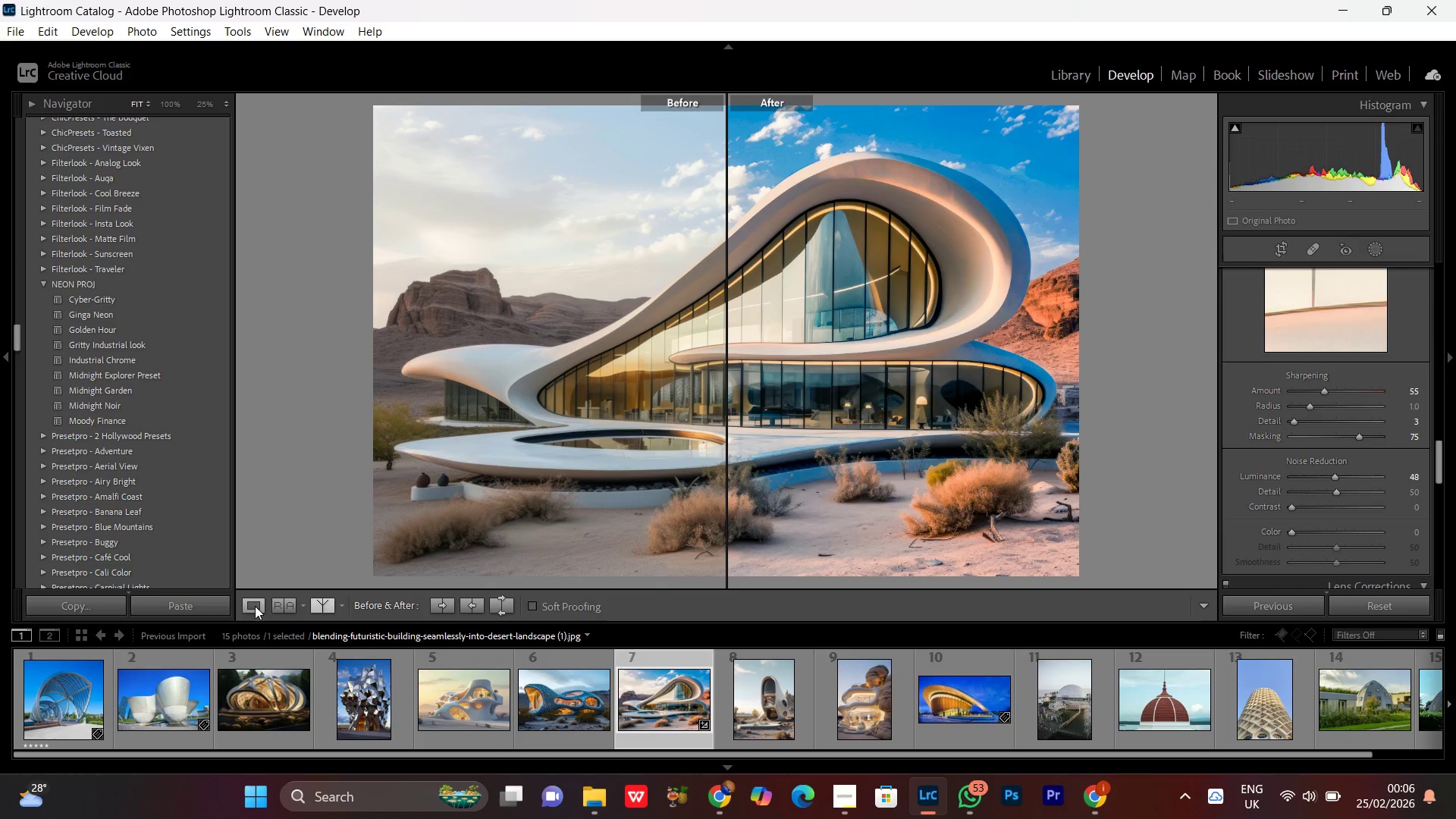 
left_click([251, 606])
 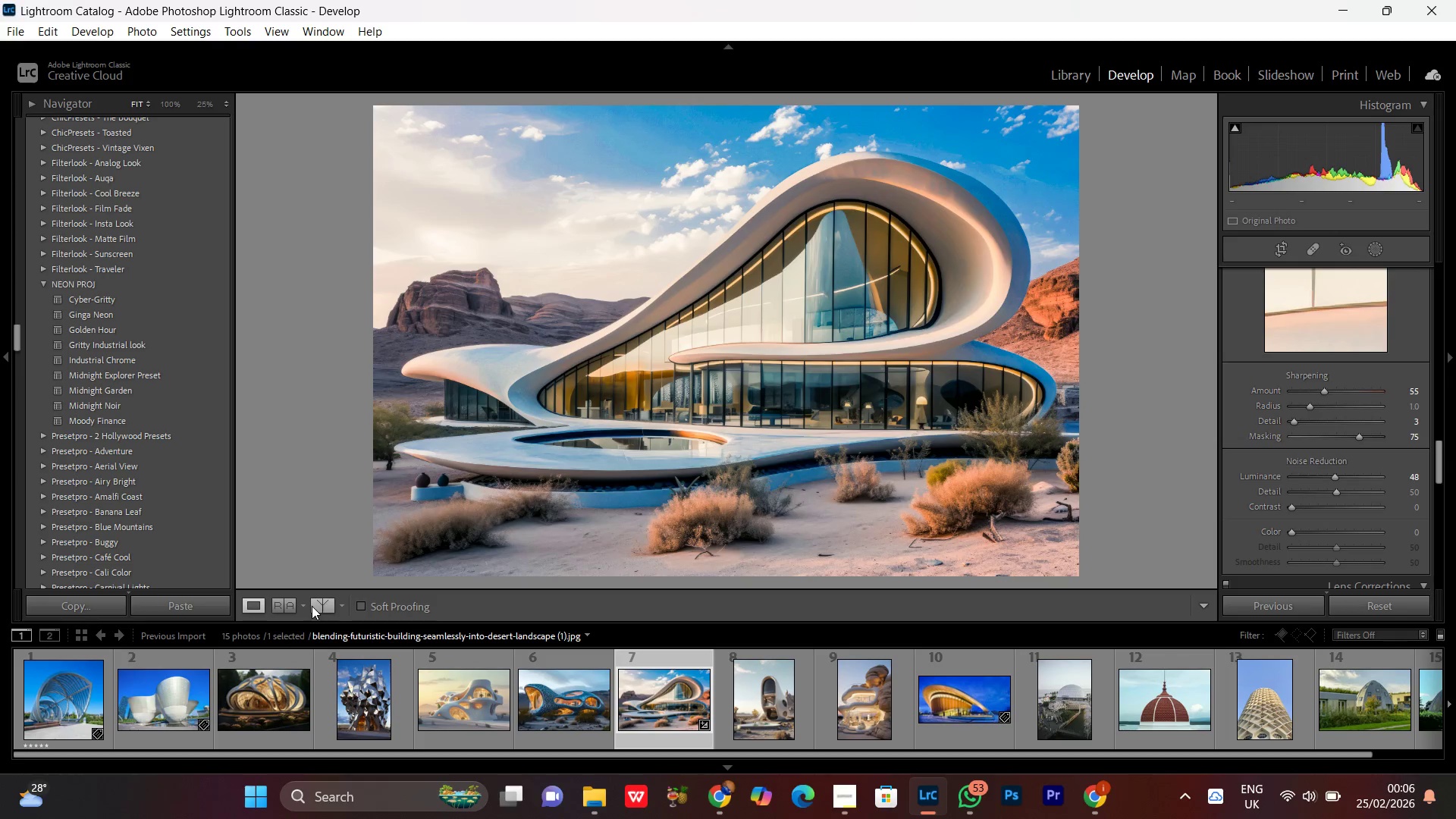 
double_click([316, 604])
 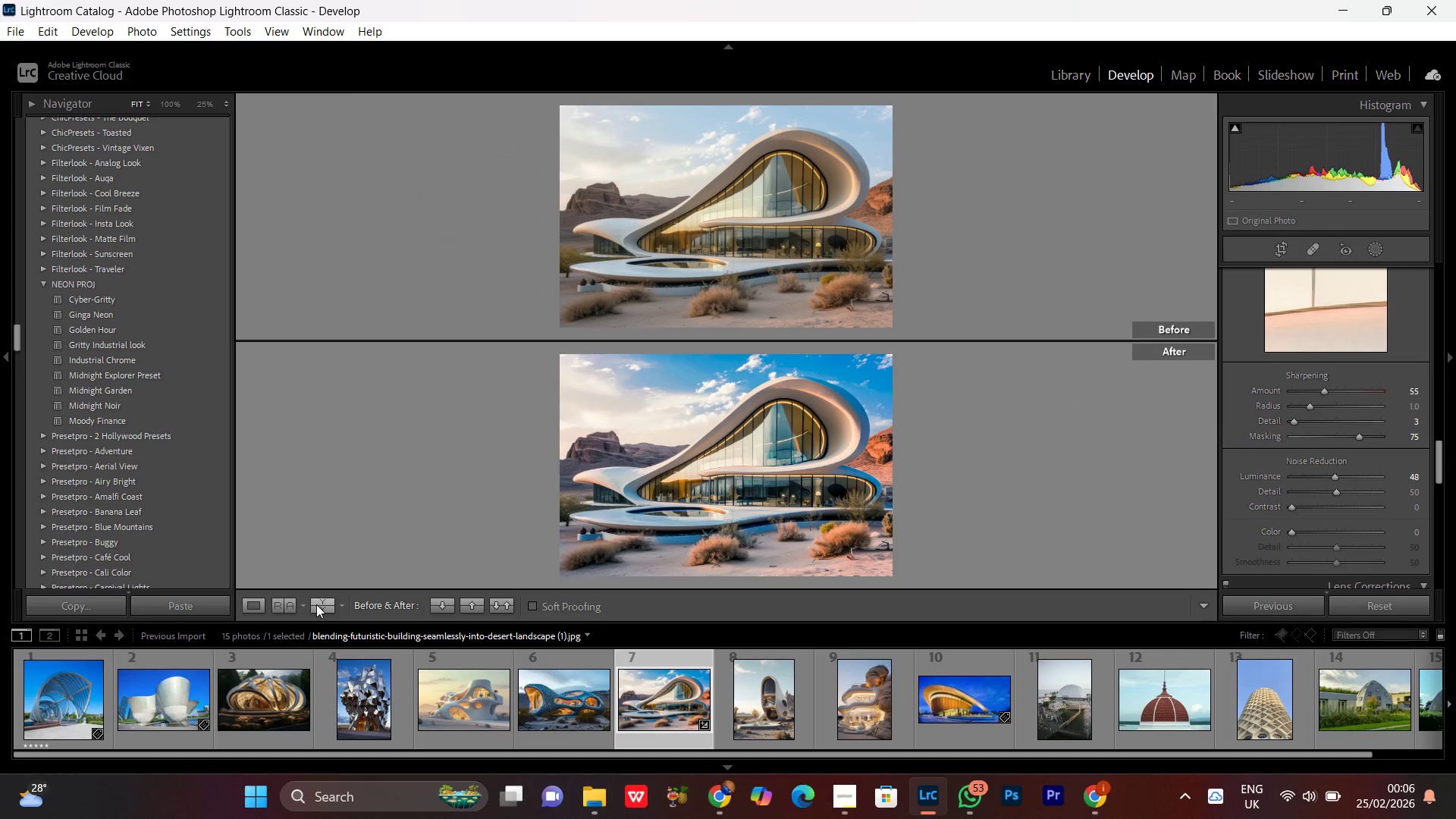 
left_click([316, 604])
 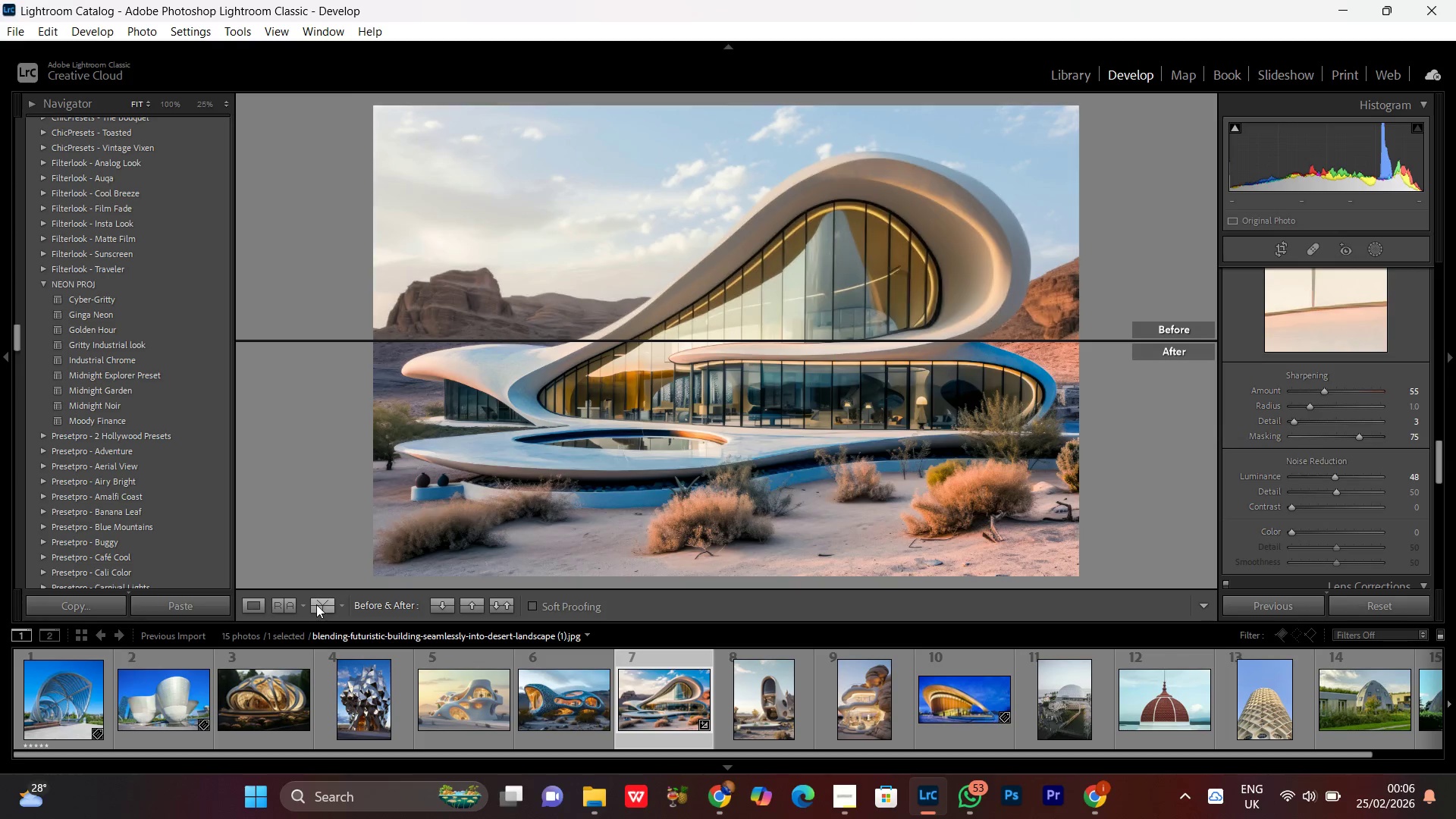 
left_click([316, 604])
 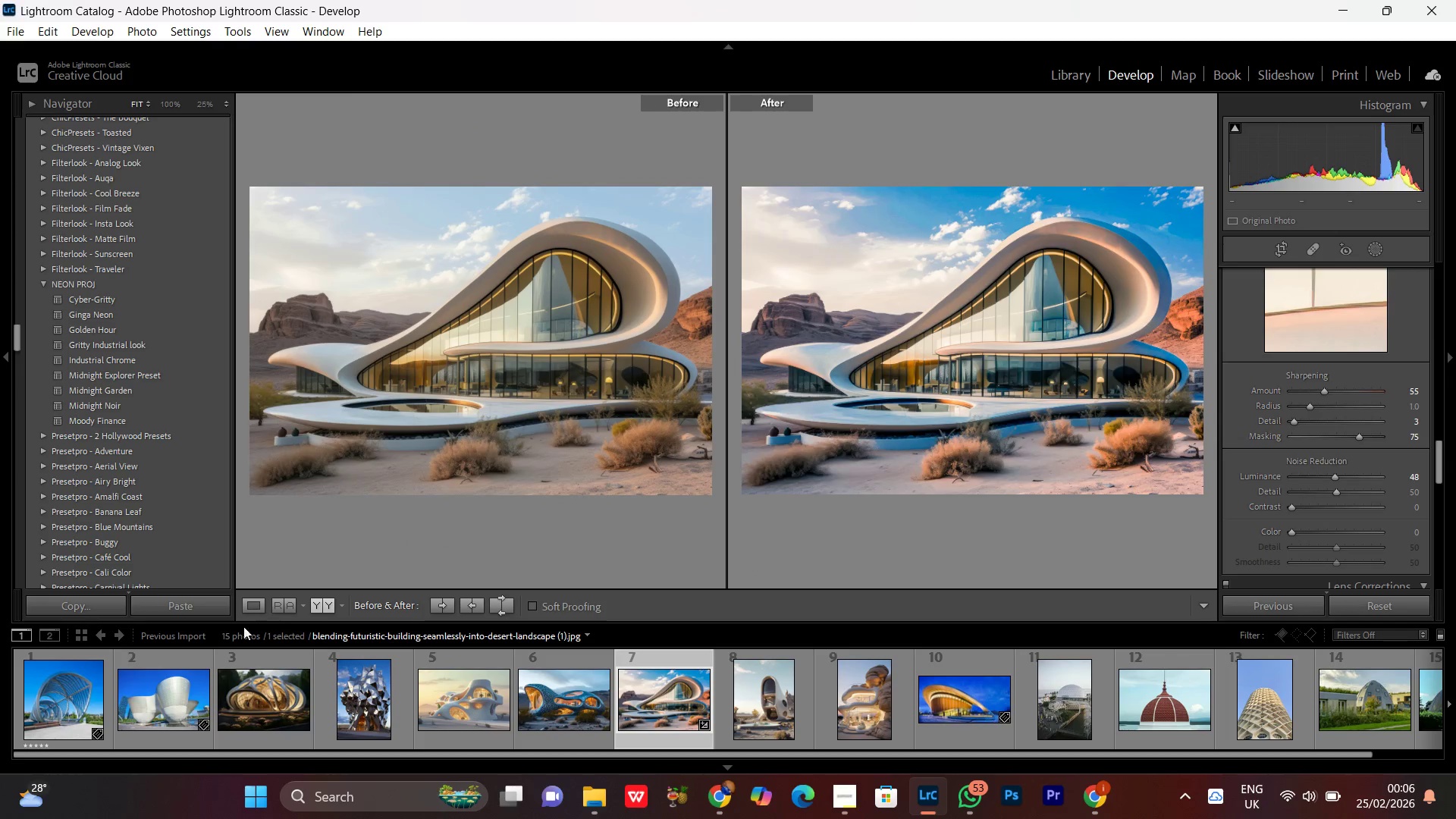 
left_click([247, 615])
 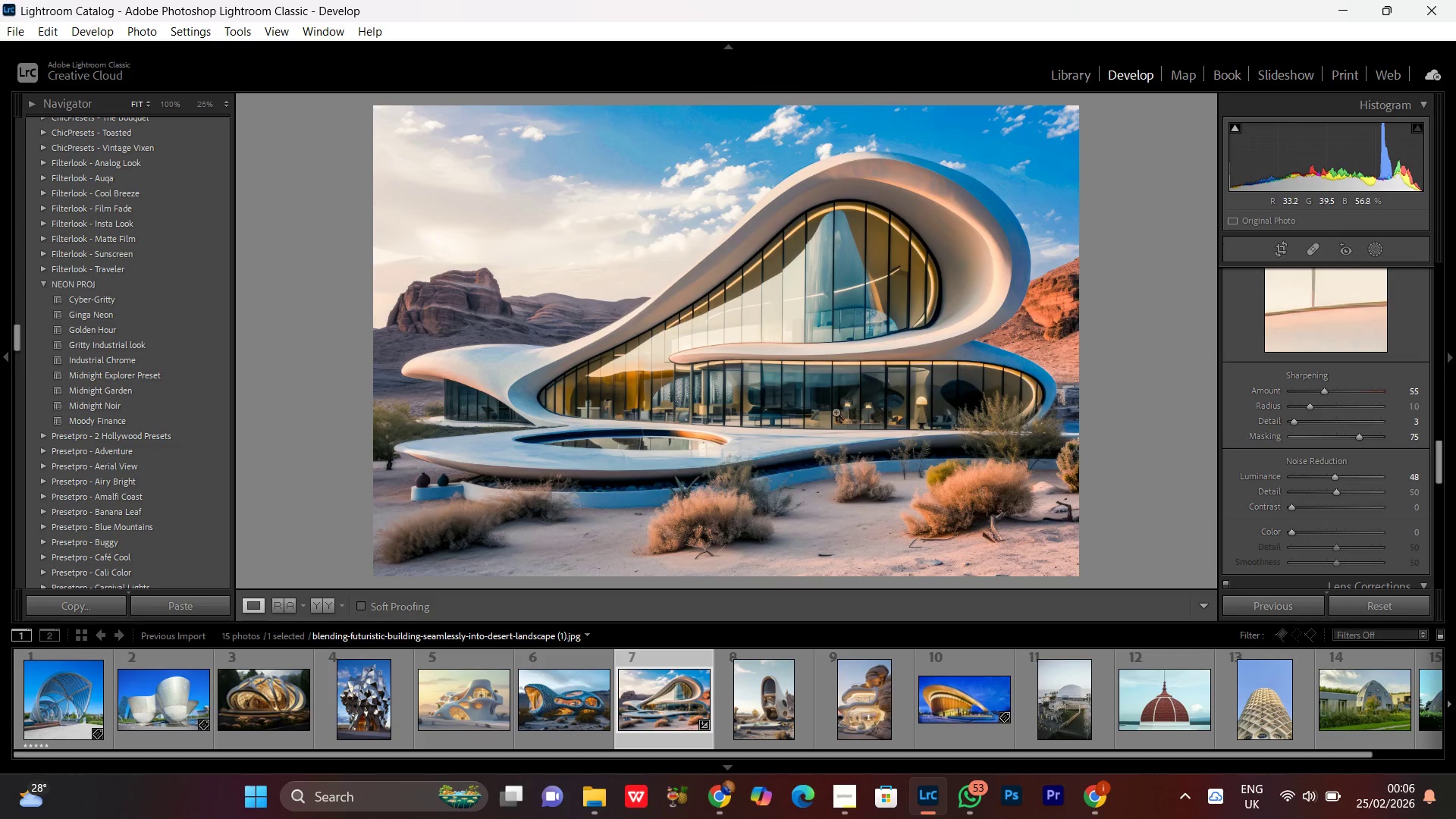 
left_click([838, 407])
 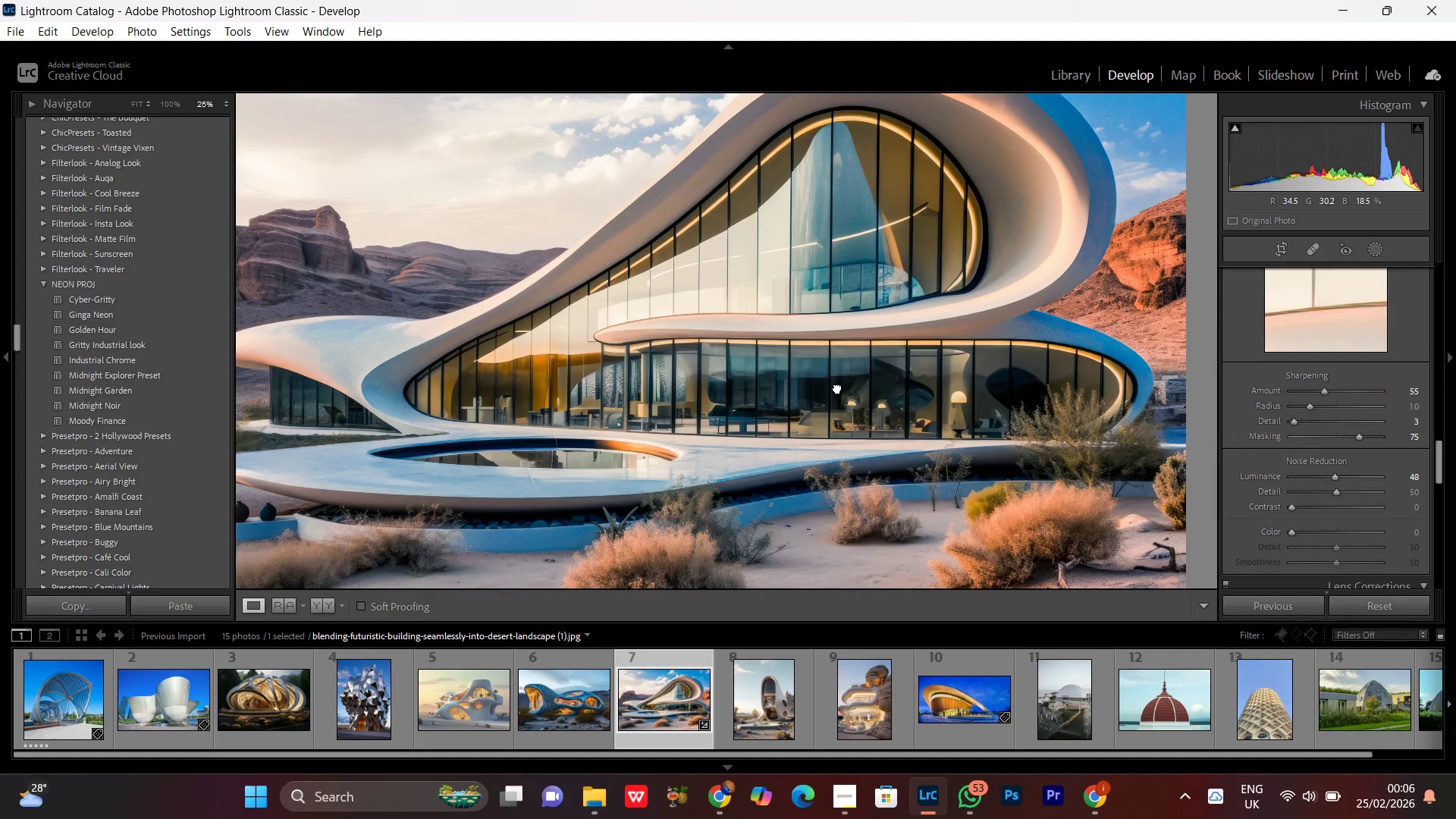 
double_click([837, 388])
 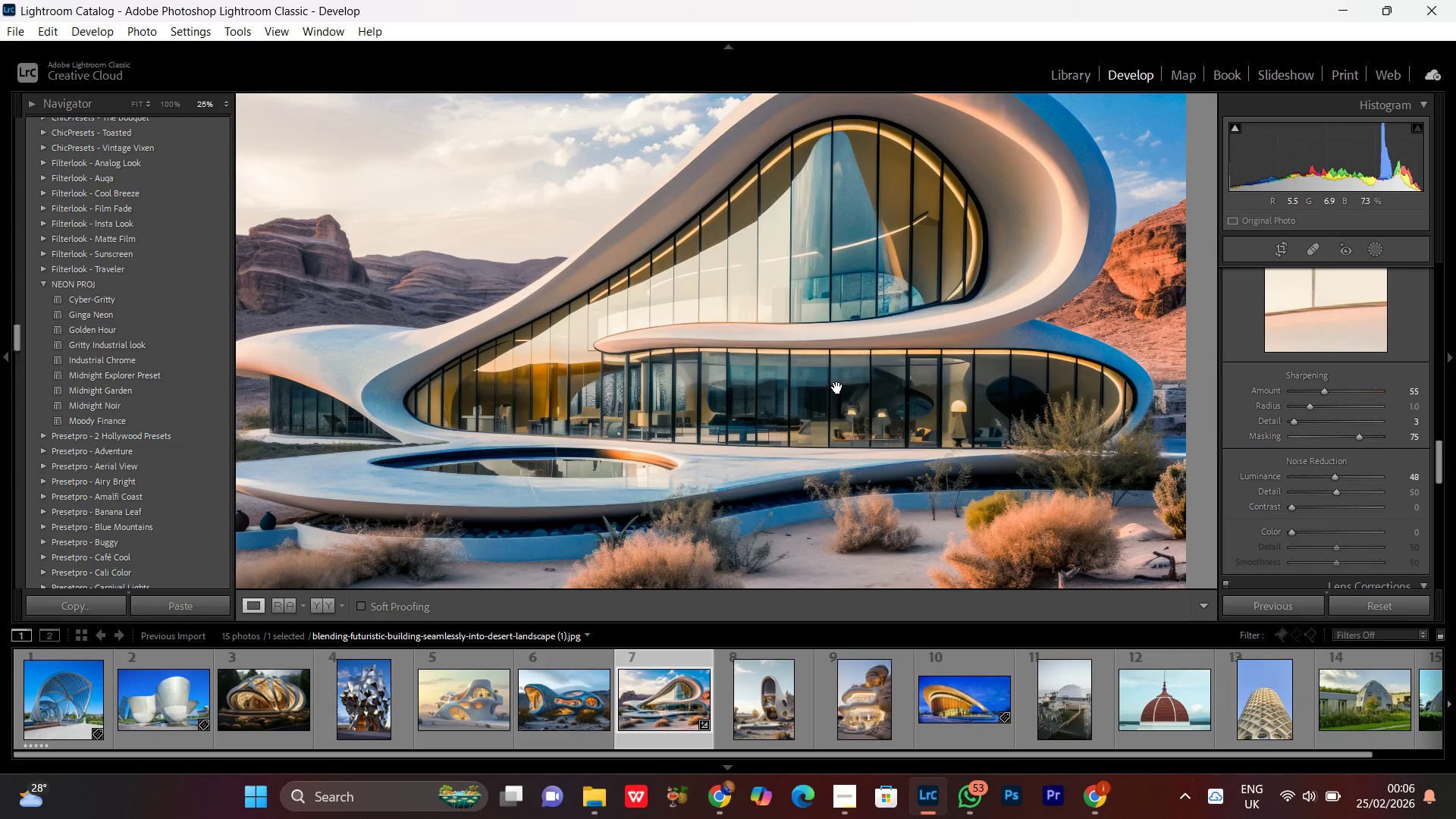 
left_click([837, 388])
 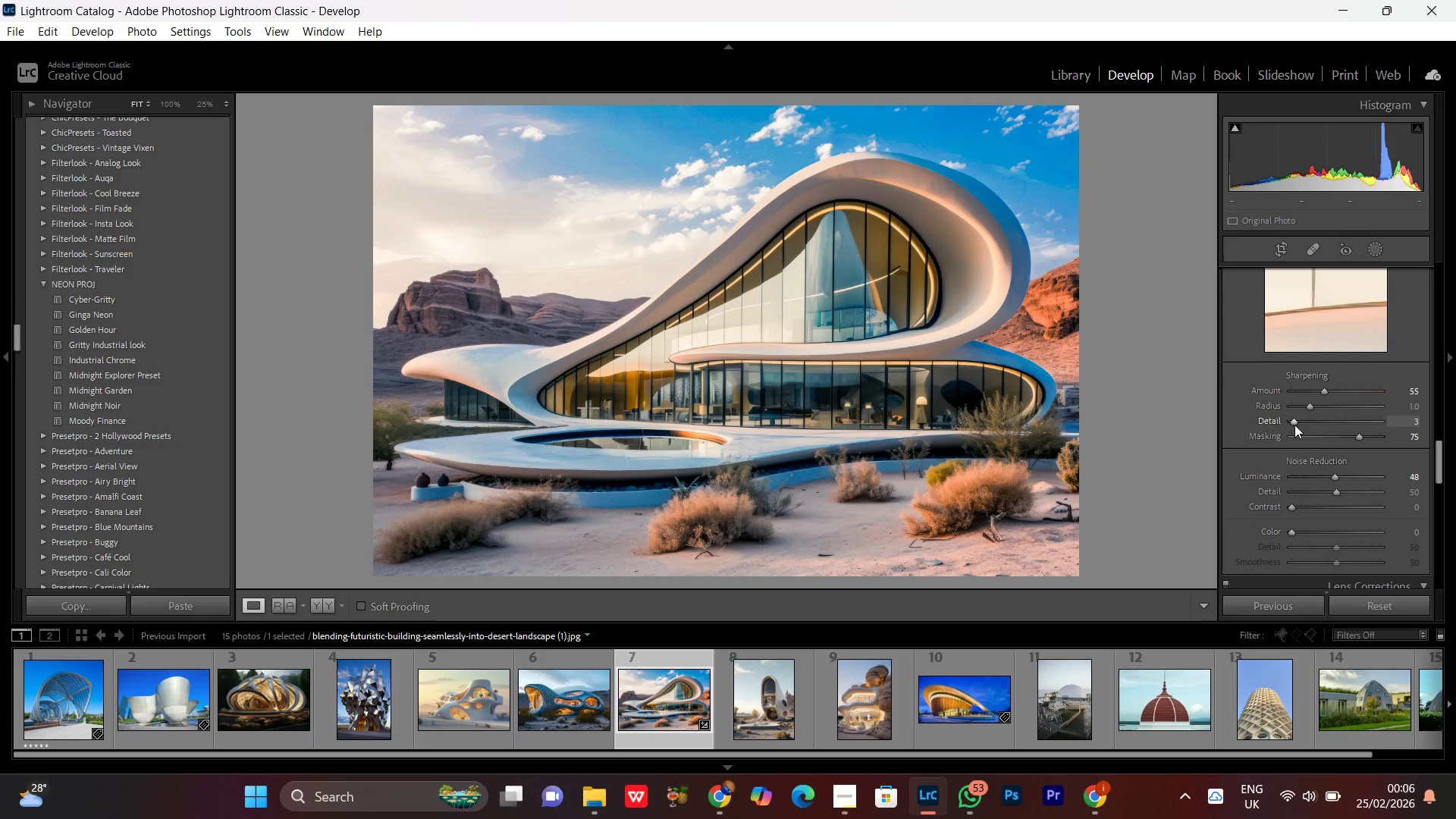 
left_click([1294, 424])
 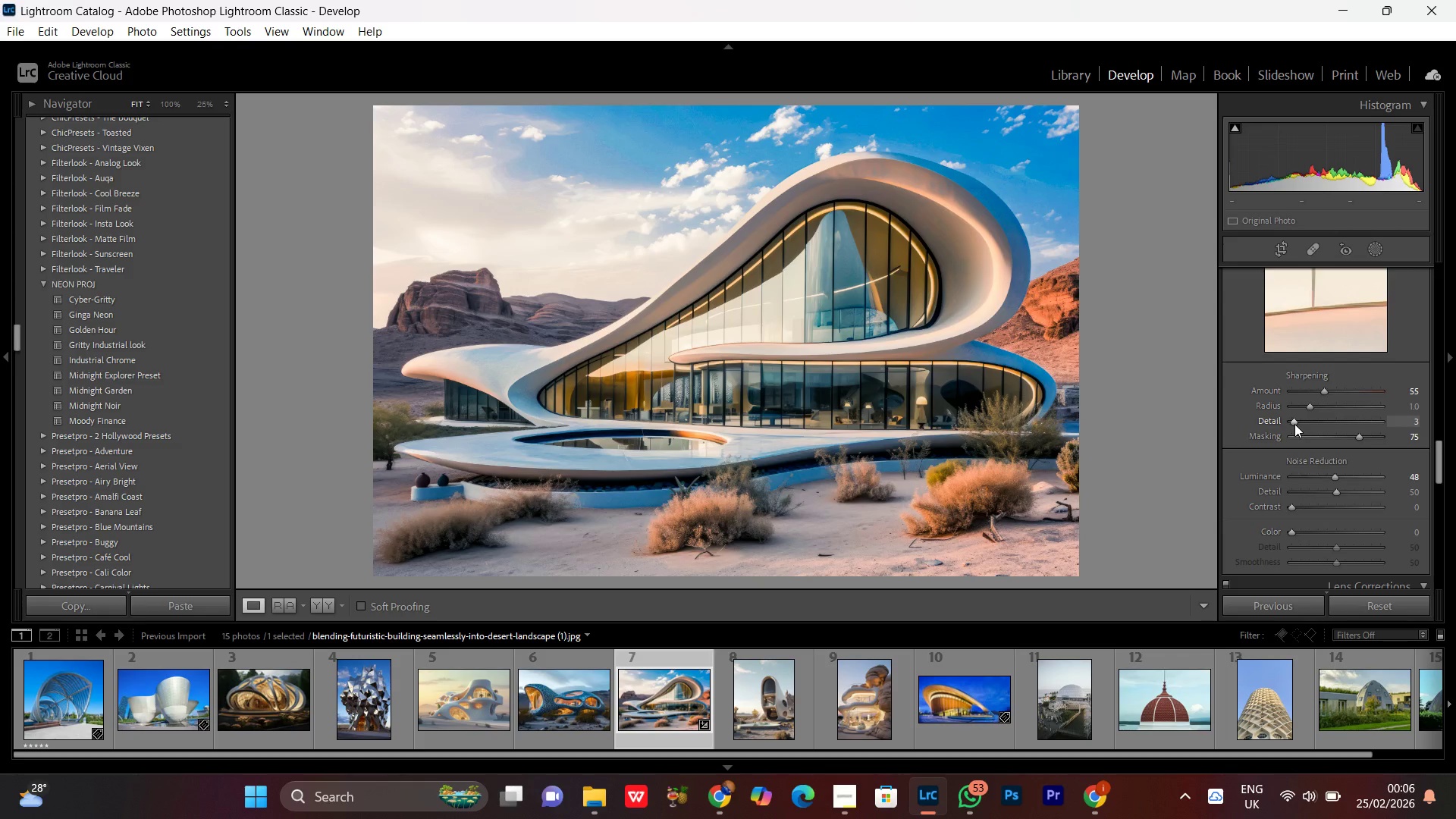 
scroll: coordinate [1294, 424], scroll_direction: up, amount: 5.0
 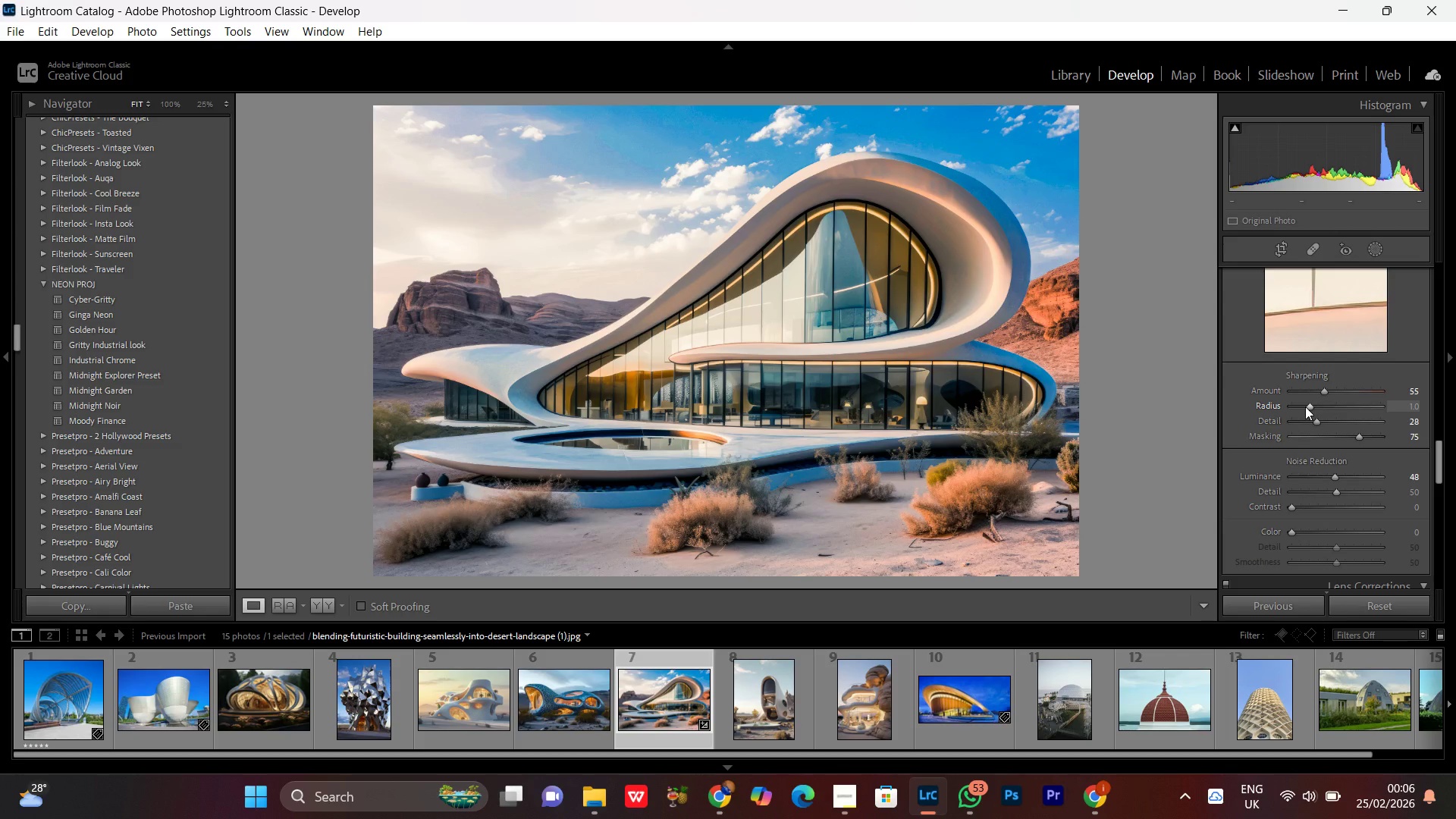 
double_click([1305, 406])
 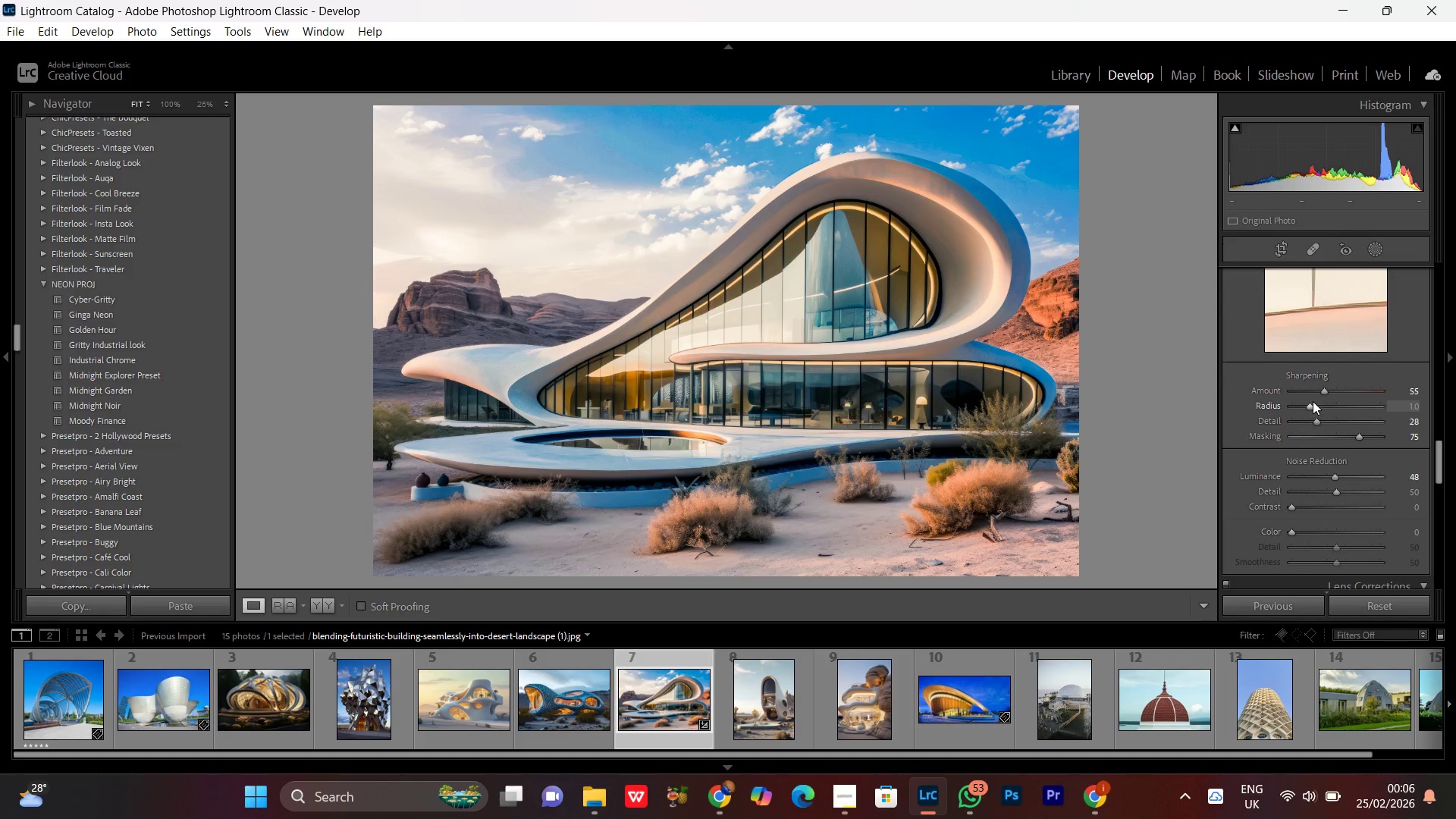 
double_click([761, 369])